 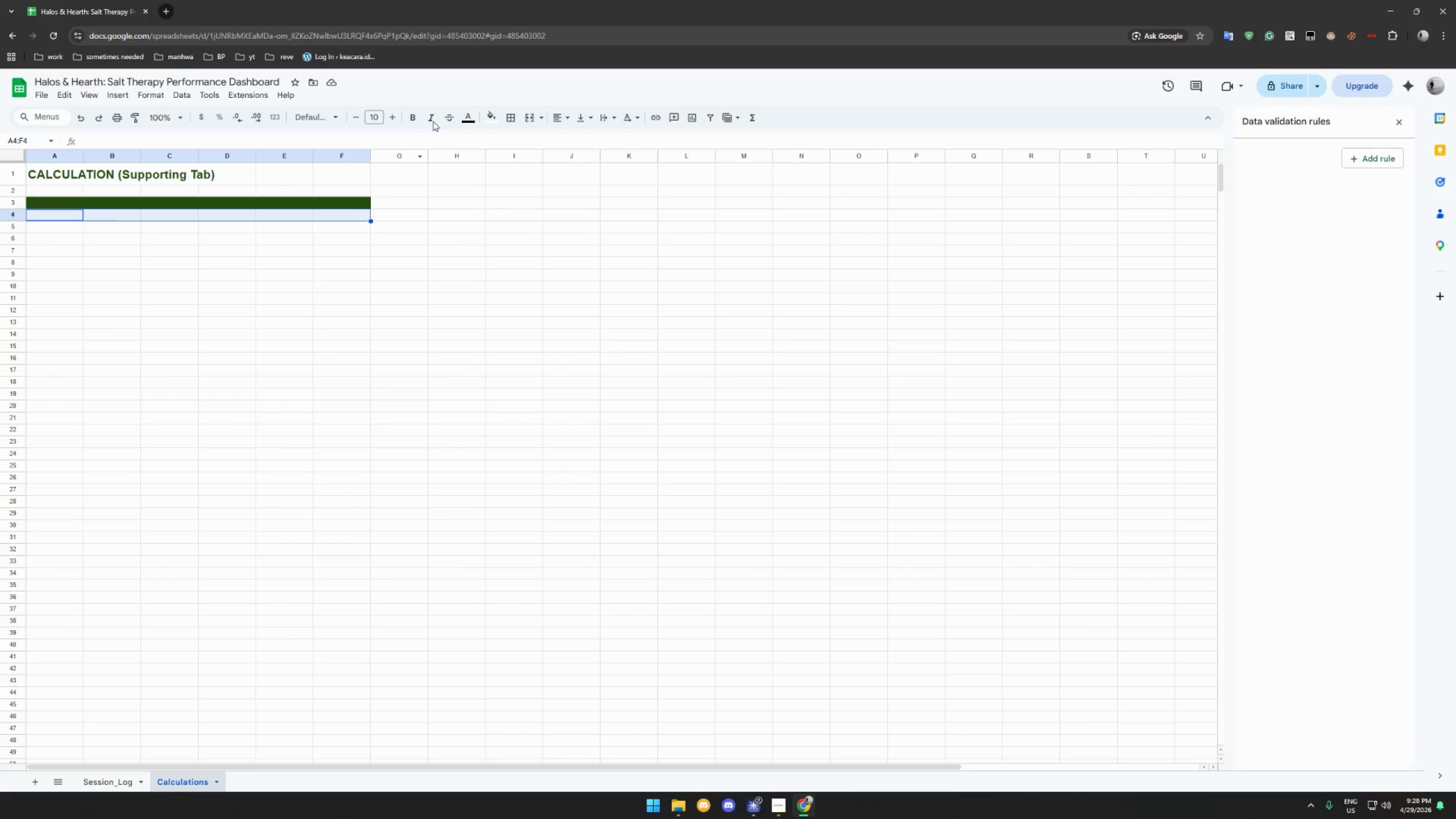 
left_click([497, 114])
 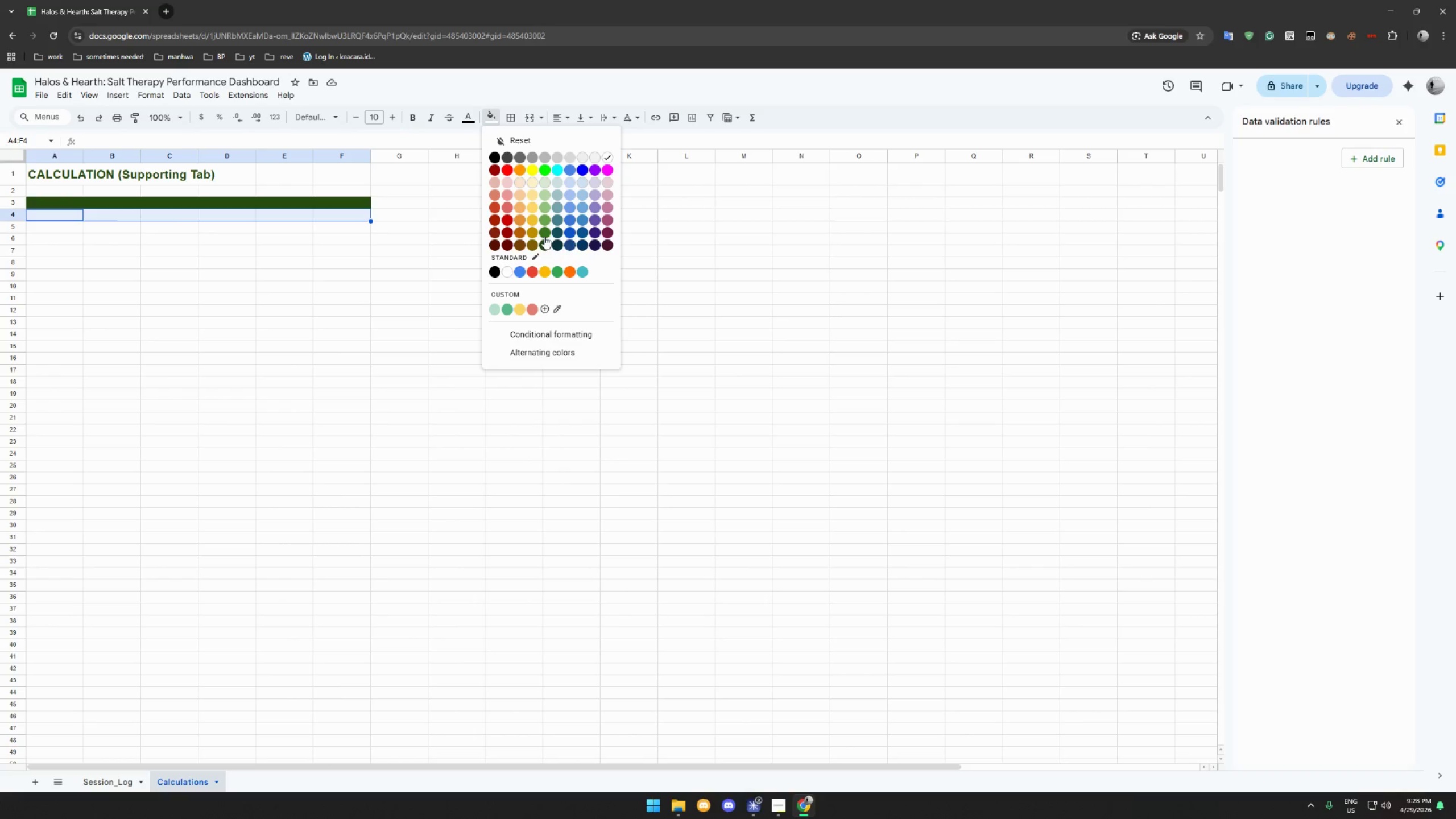 
left_click([544, 234])
 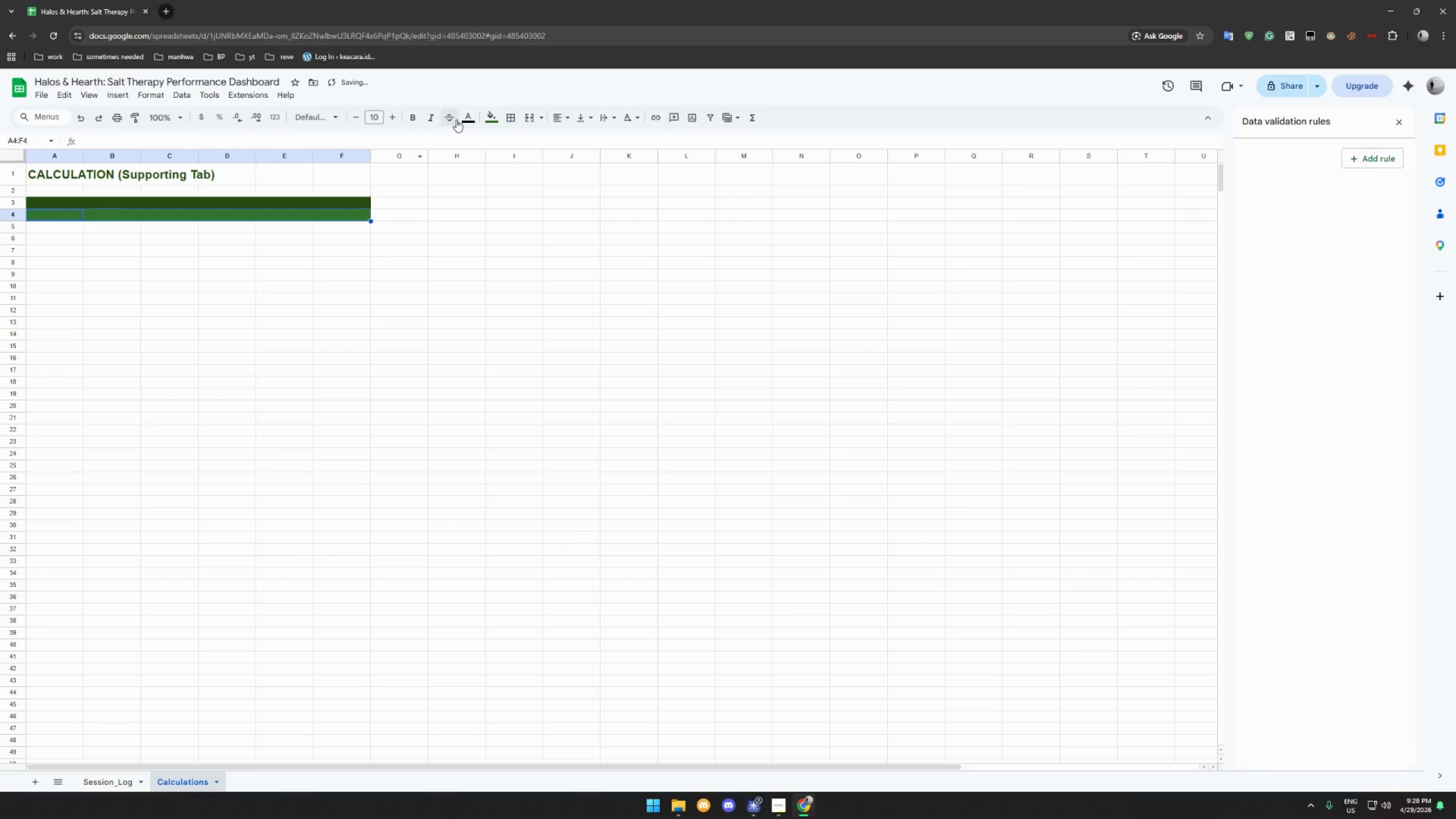 
left_click([491, 115])
 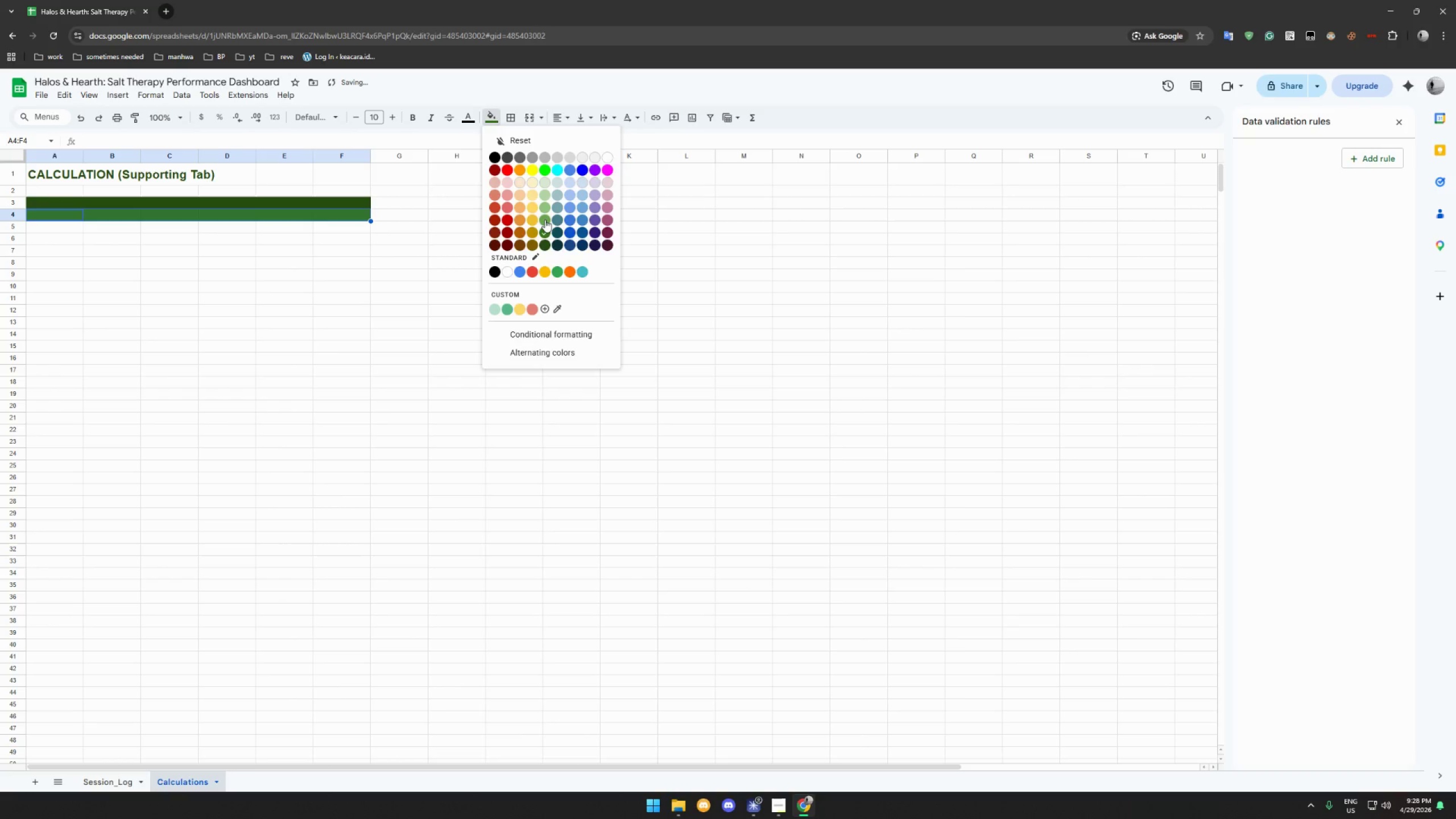 
left_click([547, 221])
 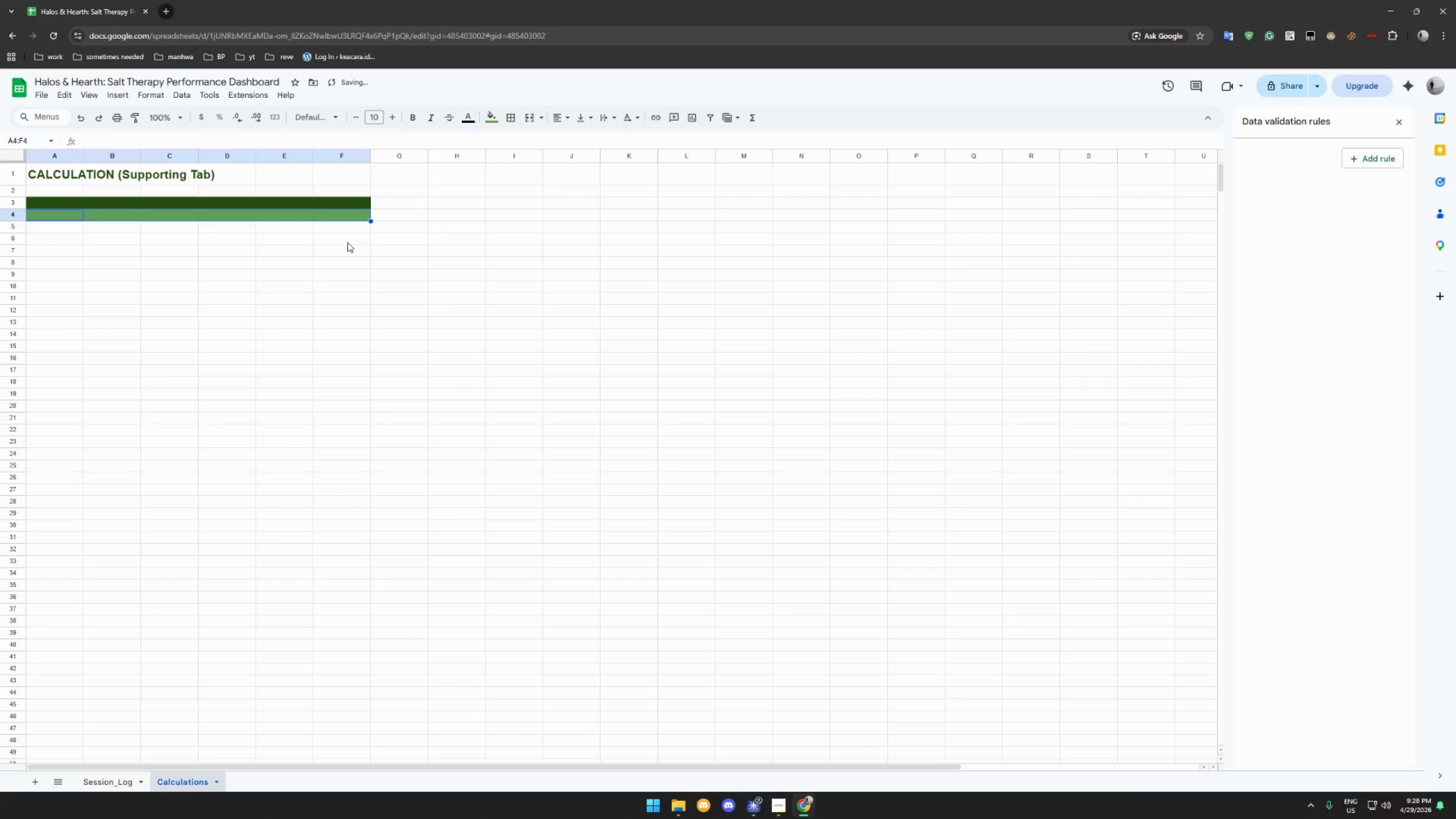 
left_click([346, 242])
 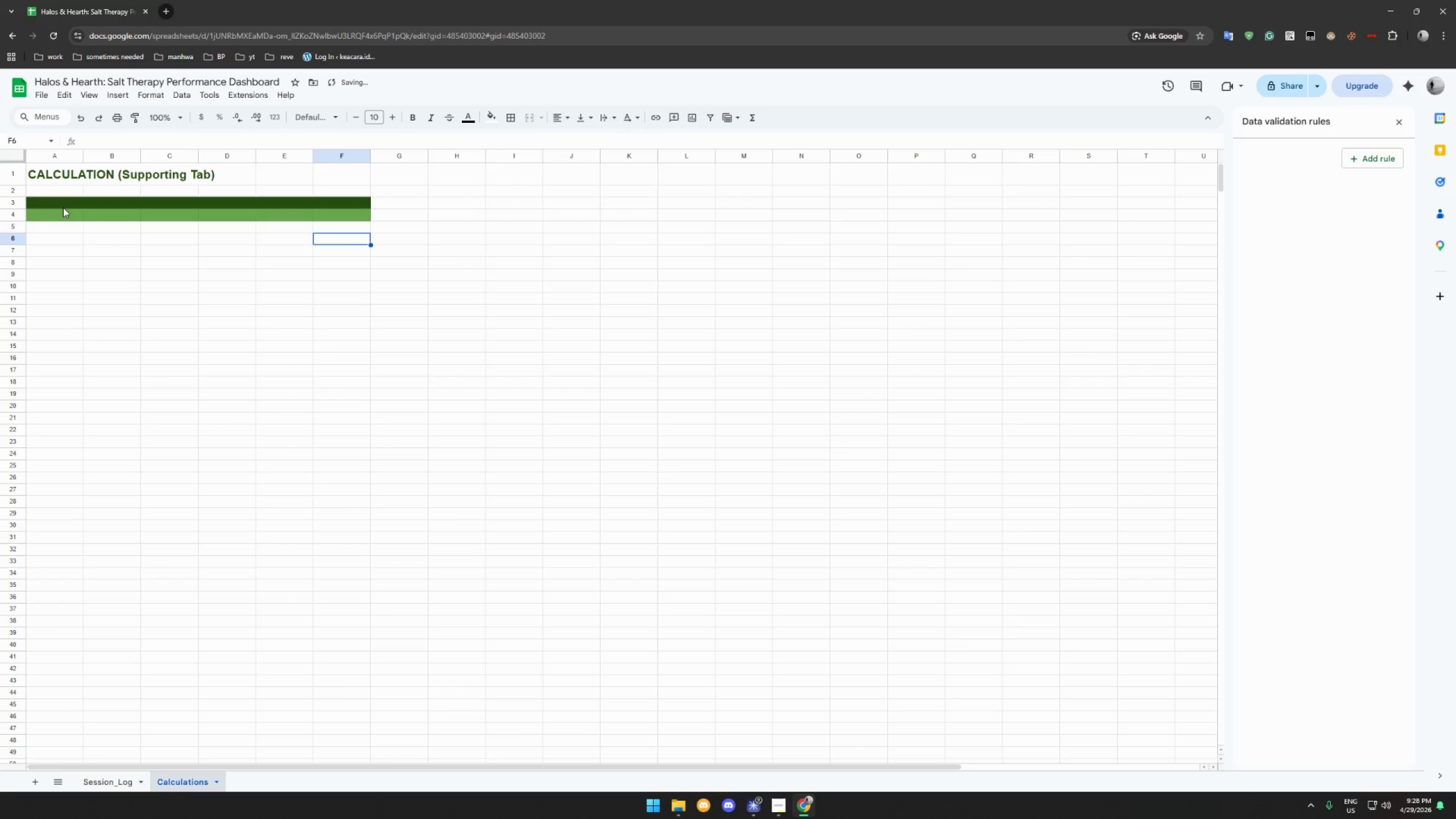 
left_click_drag(start_coordinate=[63, 206], to_coordinate=[352, 213])
 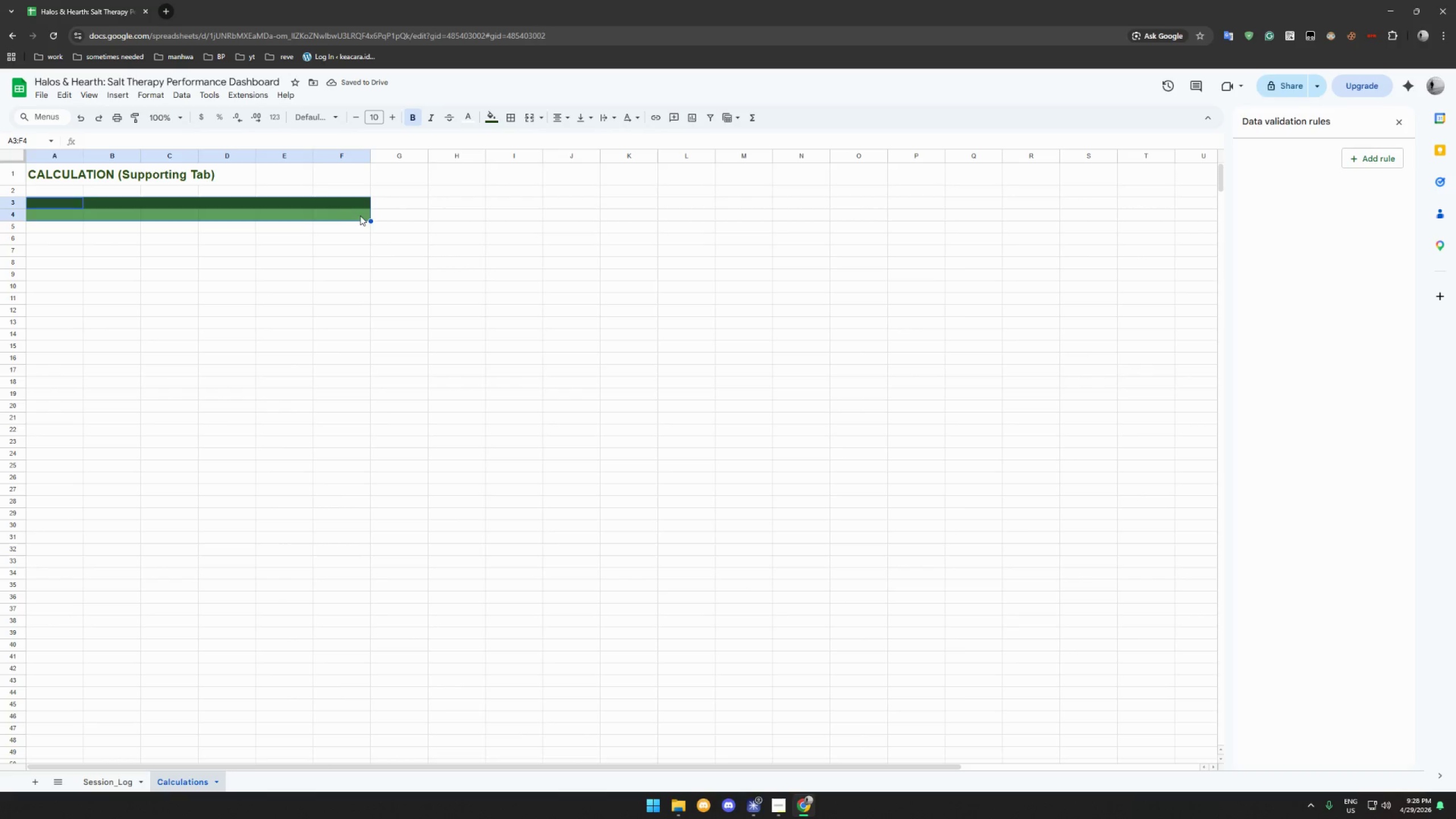 
left_click([362, 216])
 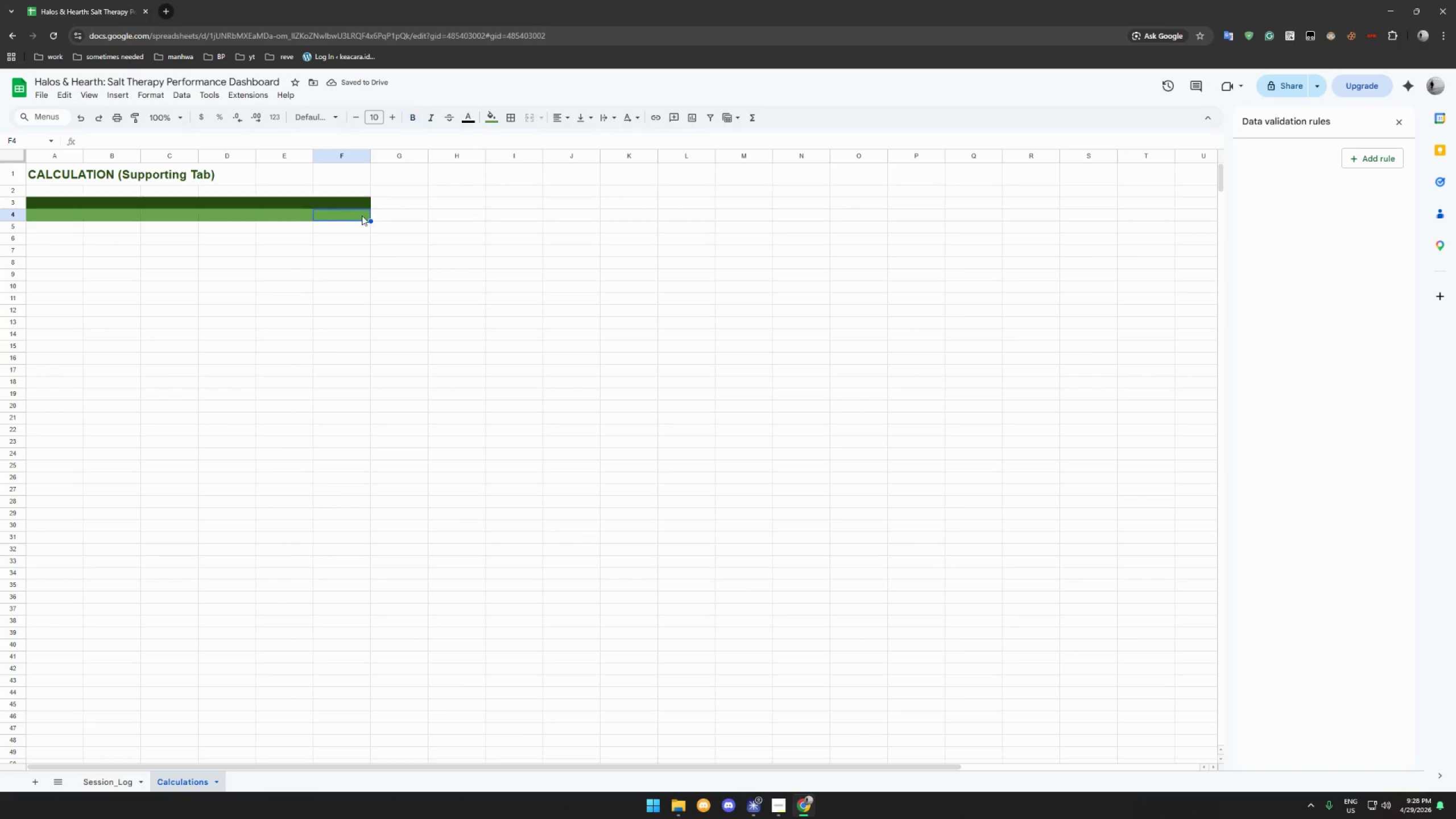 
left_click_drag(start_coordinate=[361, 216], to_coordinate=[56, 214])
 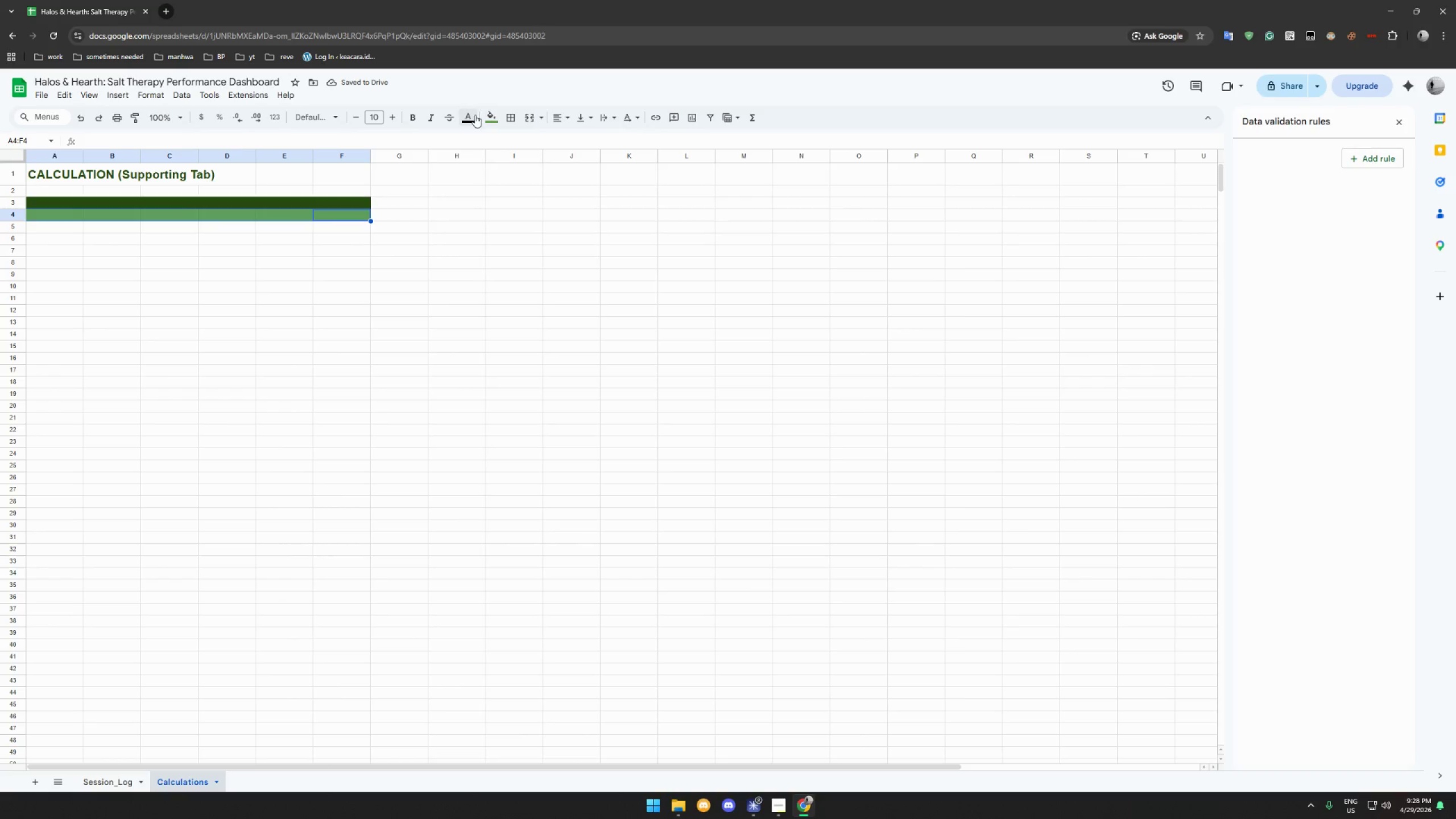 
left_click([494, 115])
 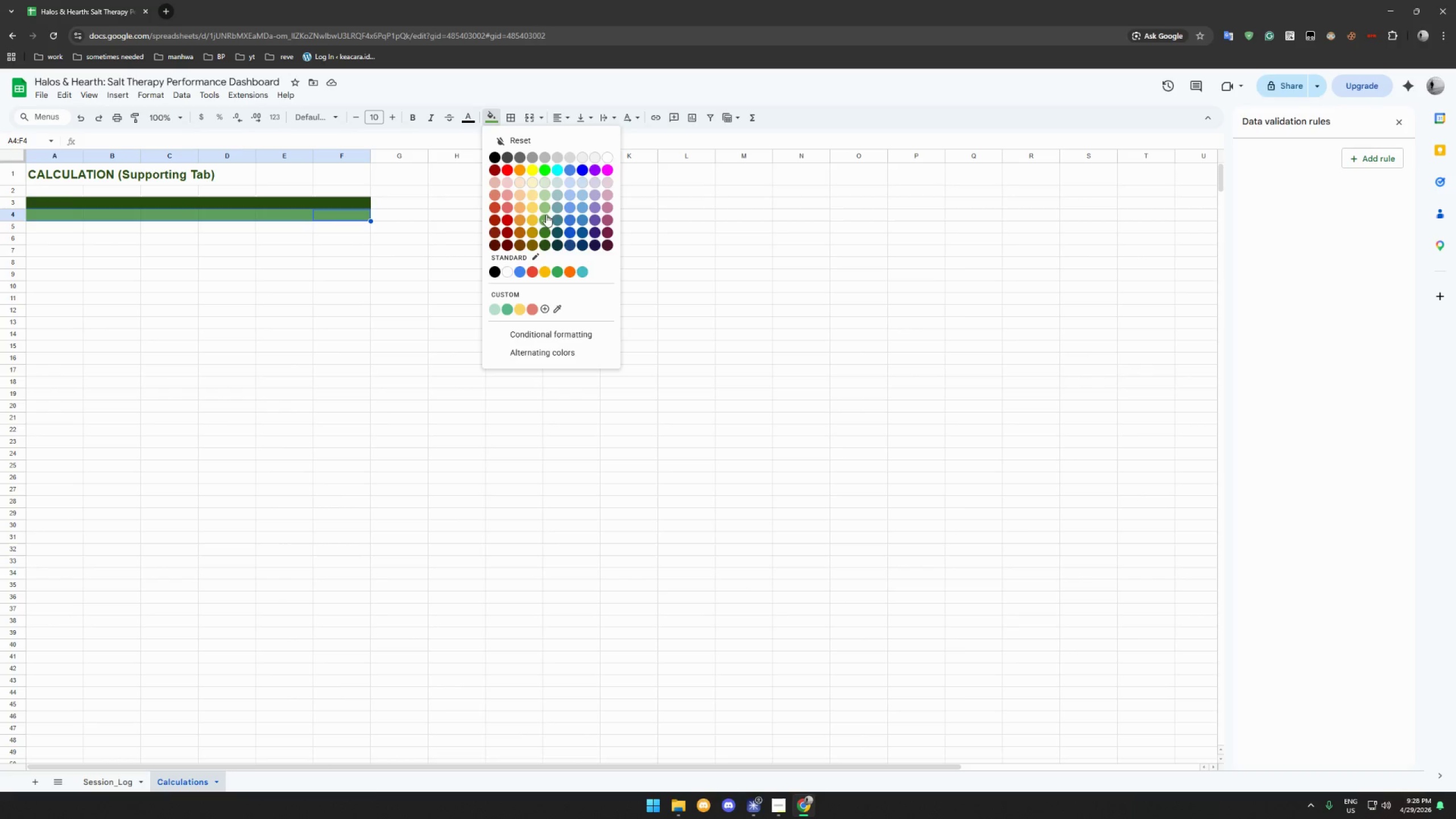 
left_click([545, 206])
 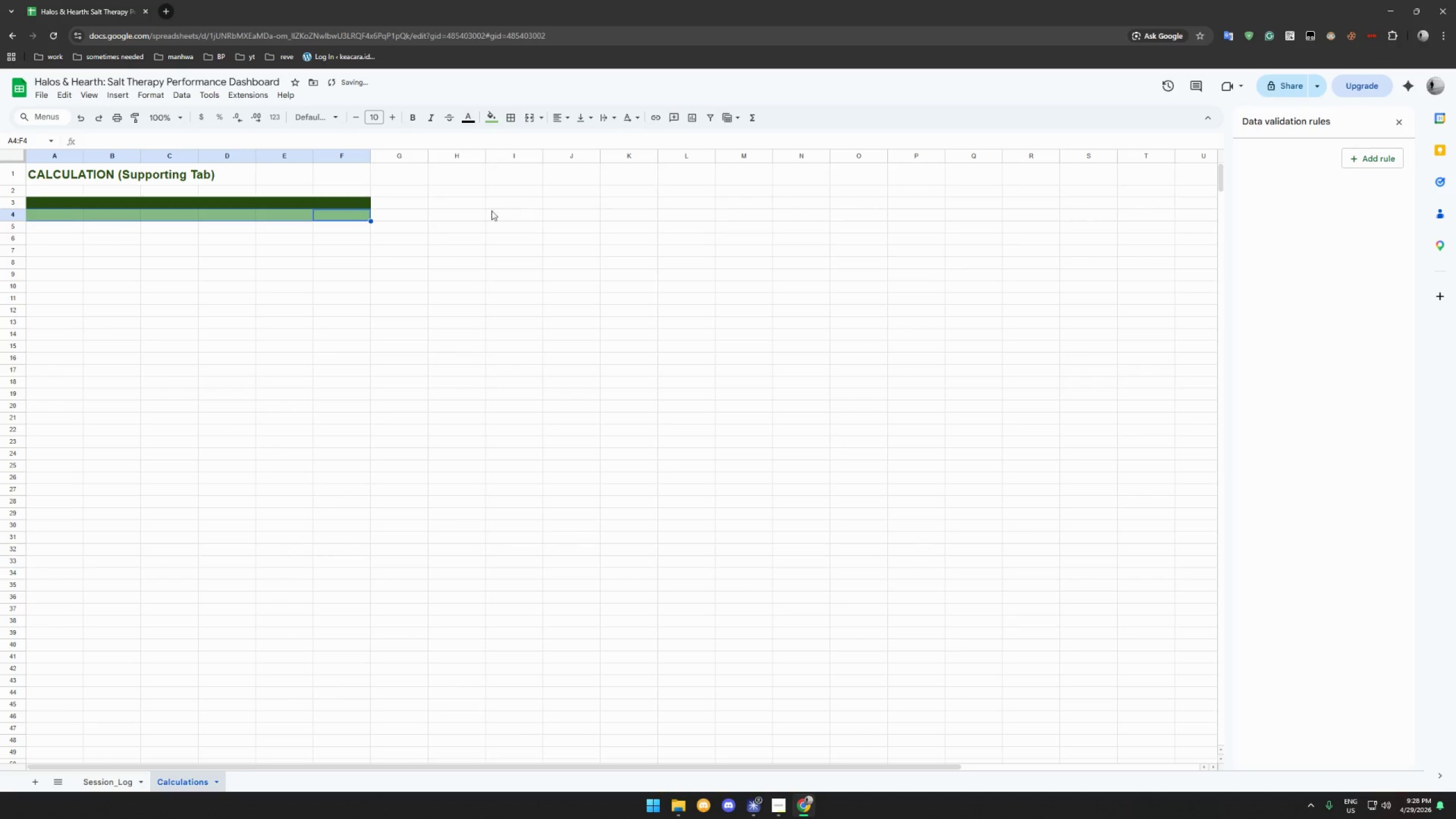 
left_click([300, 251])
 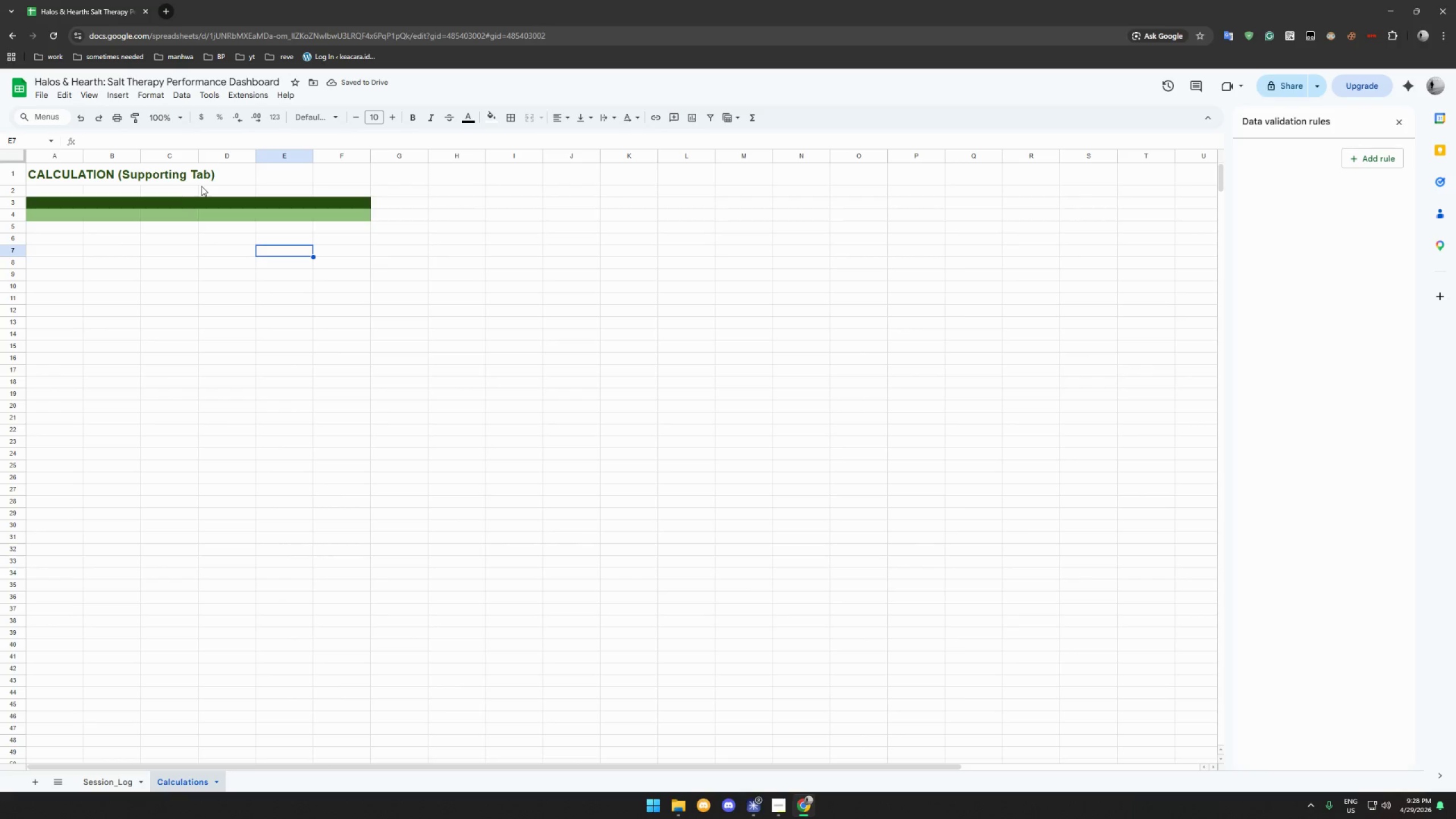 
left_click_drag(start_coordinate=[38, 205], to_coordinate=[382, 216])
 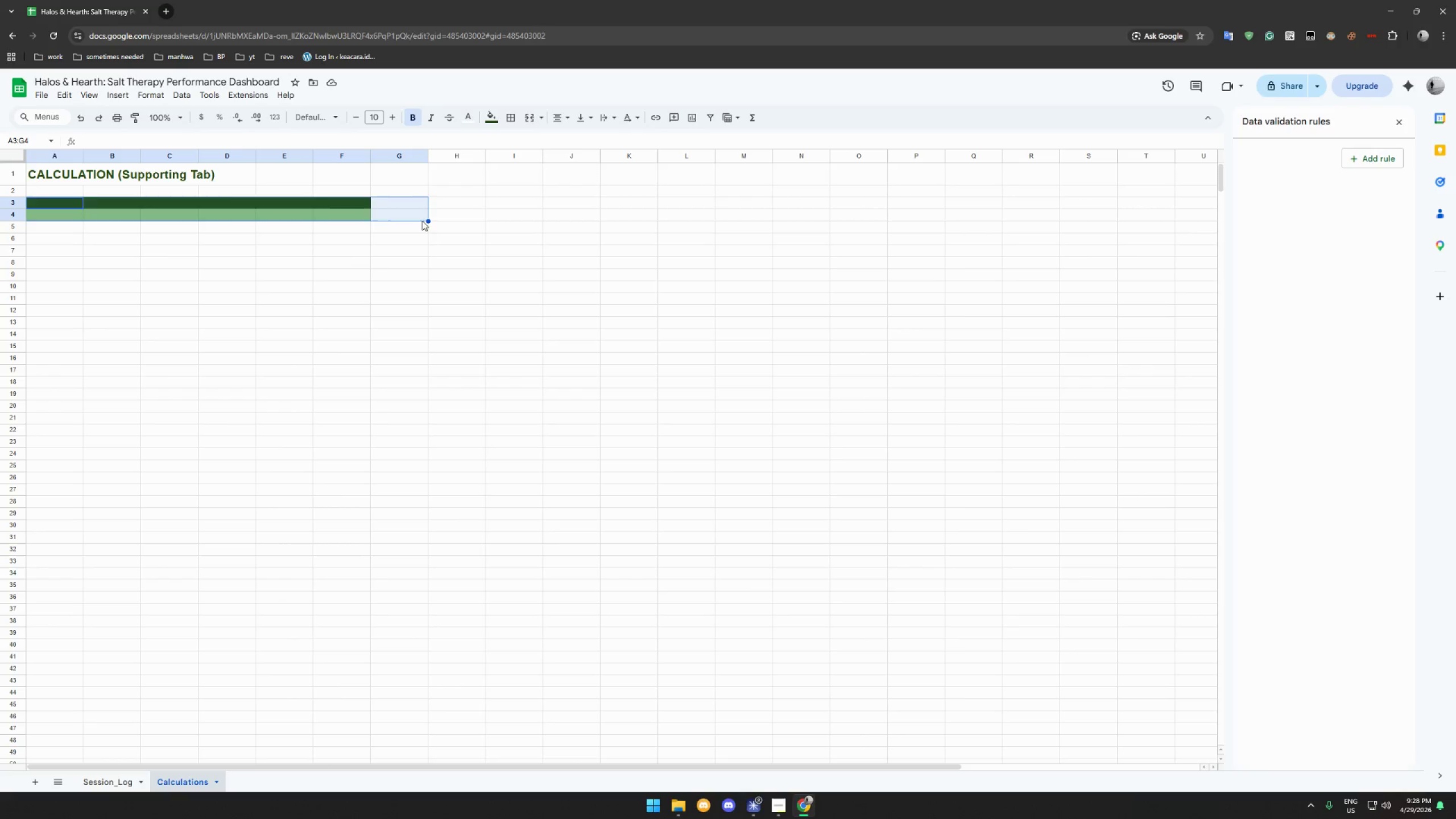 
left_click([422, 221])
 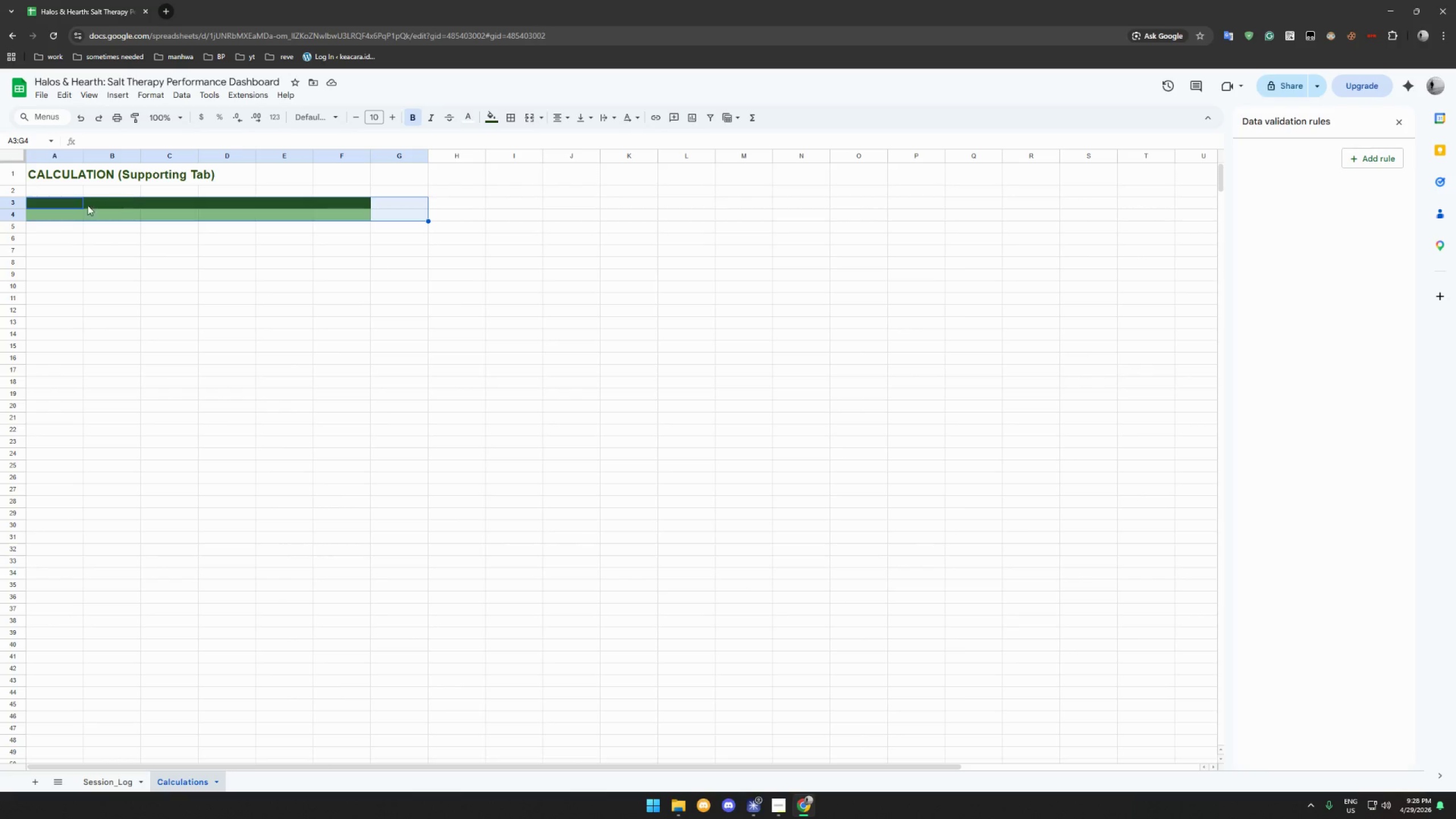 
left_click([73, 204])
 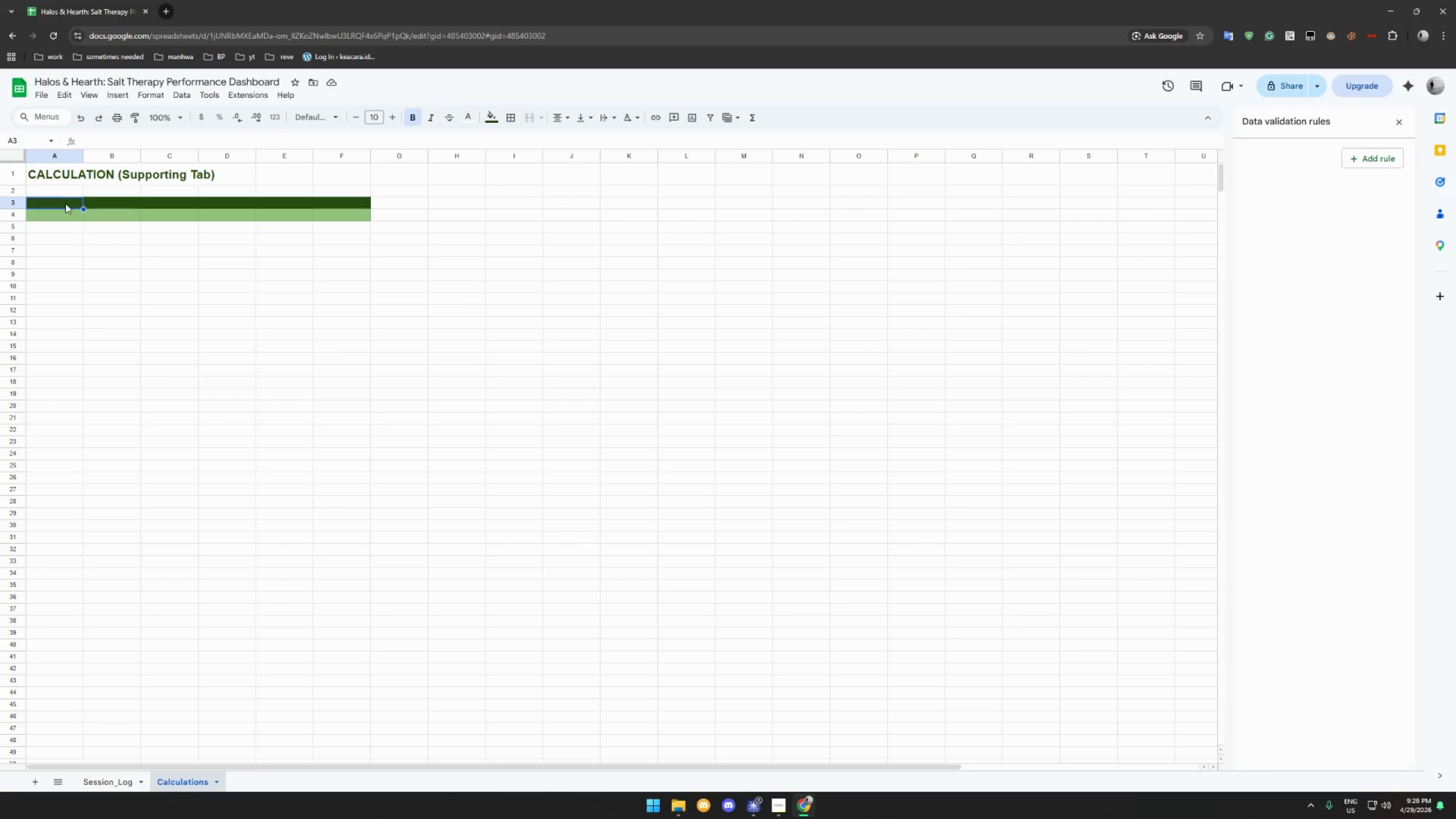 
type(CORE METRIX)
key(Backspace)
type(CS)
 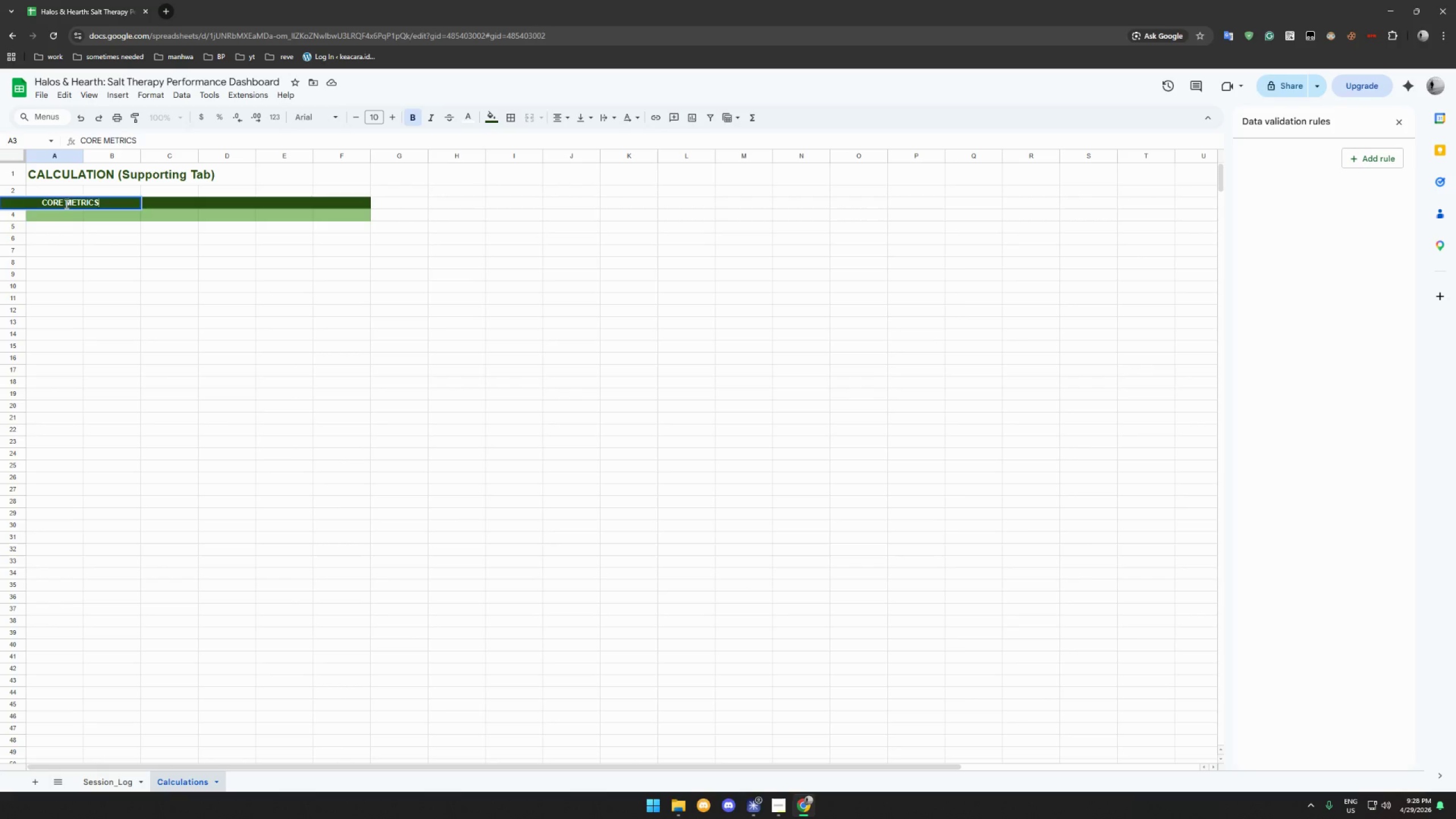 
key(Enter)
 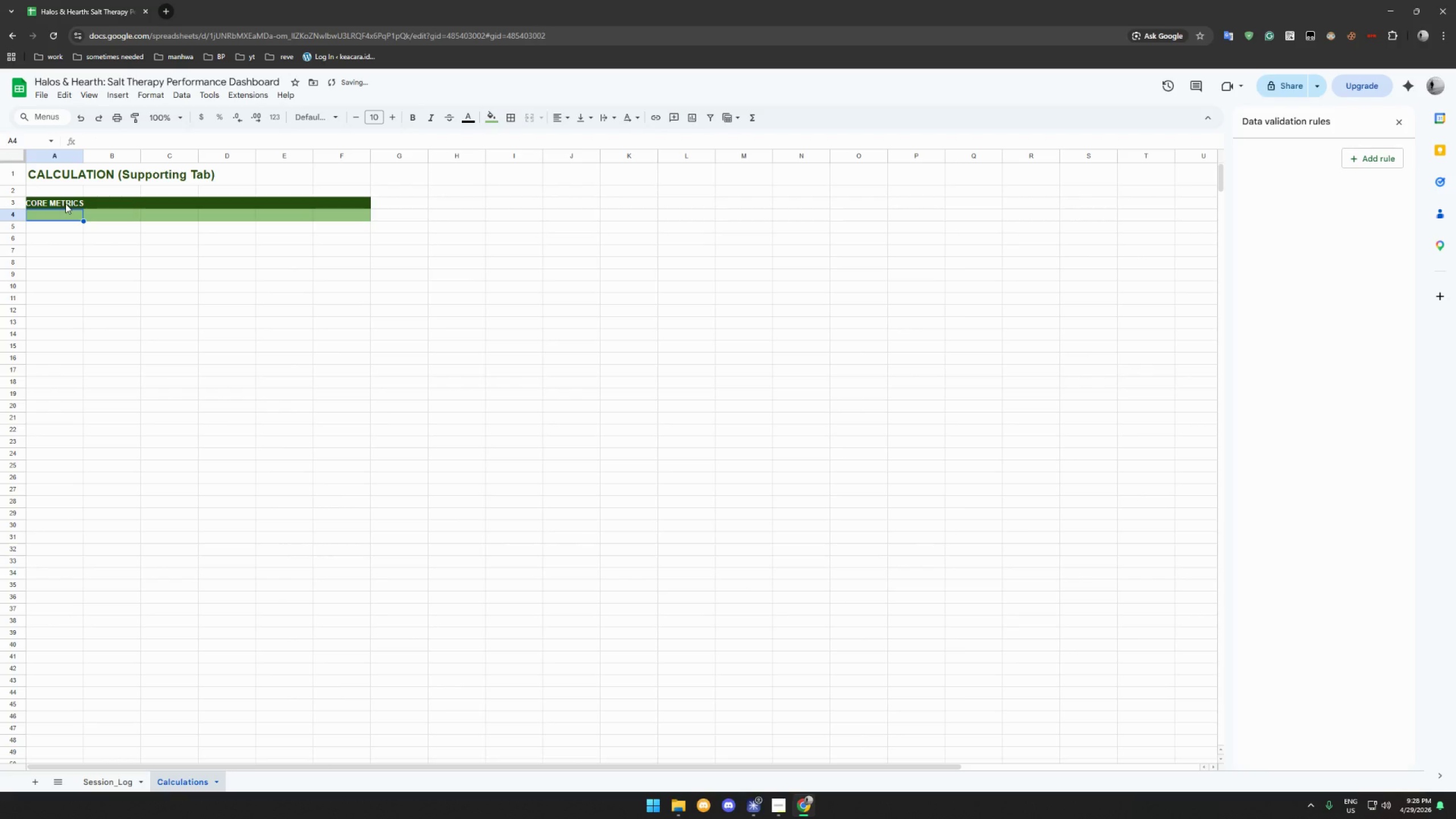 
left_click([65, 204])
 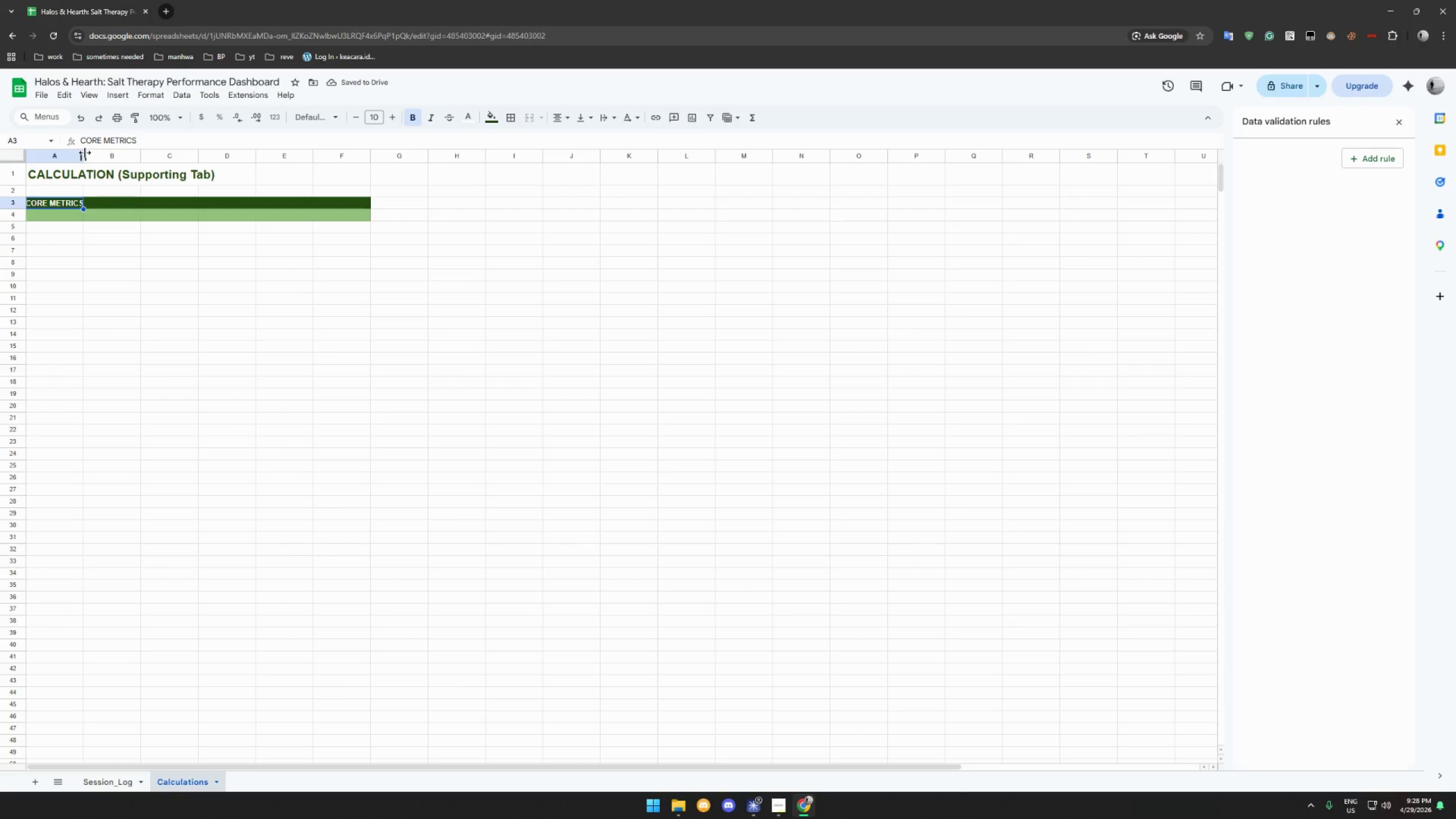 
double_click([85, 152])
 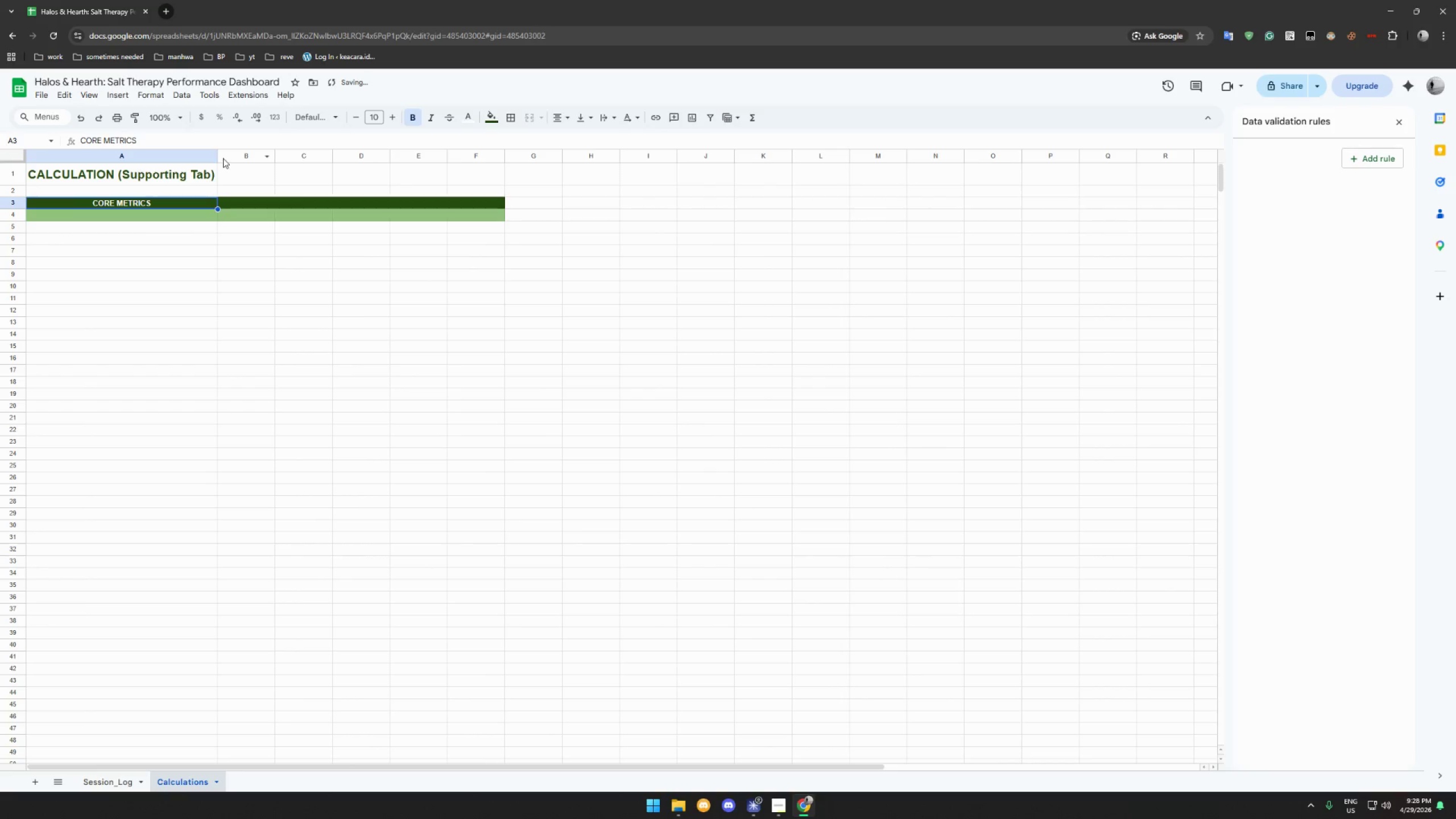 
left_click_drag(start_coordinate=[218, 156], to_coordinate=[126, 156])
 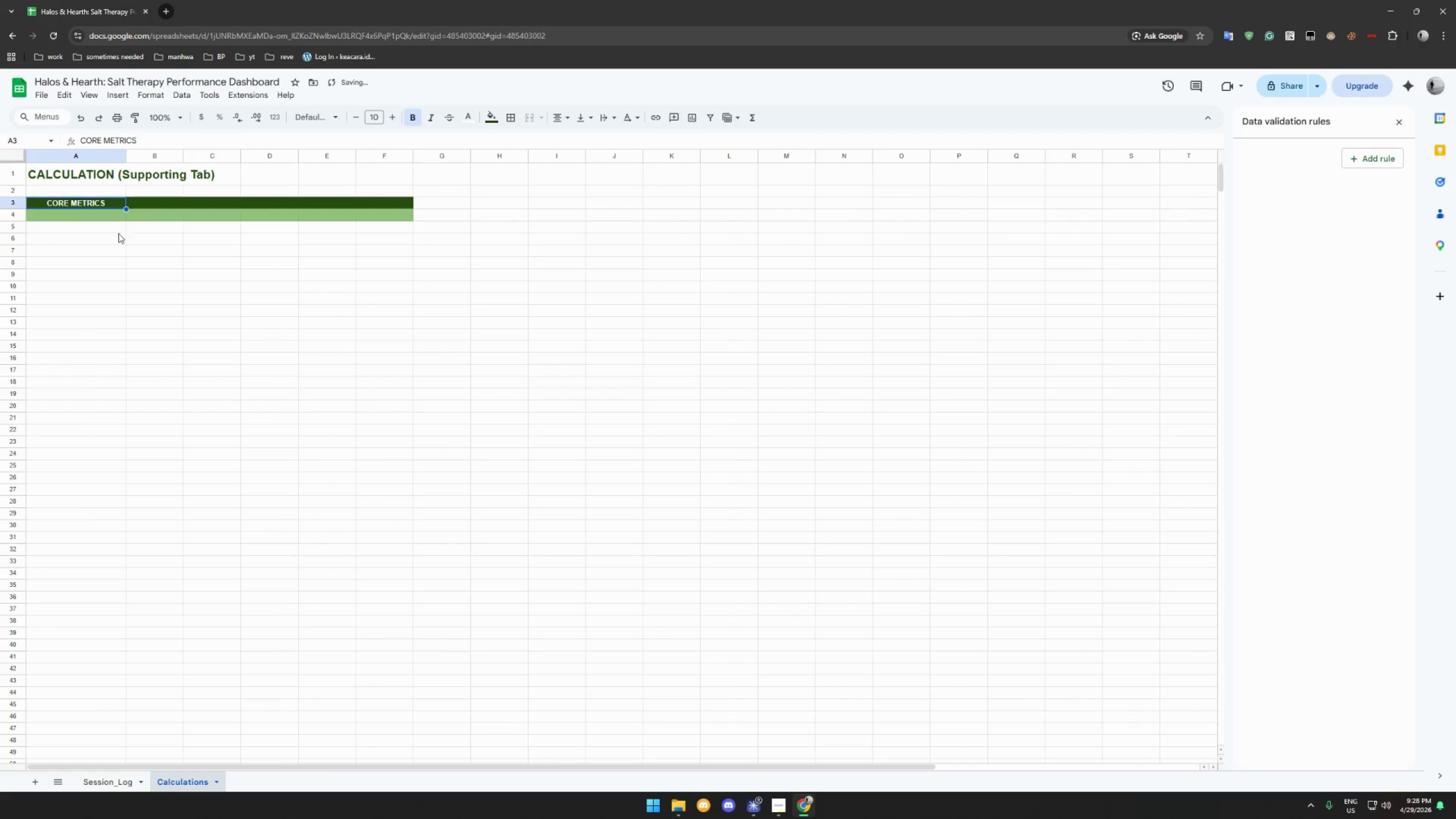 
left_click([105, 251])
 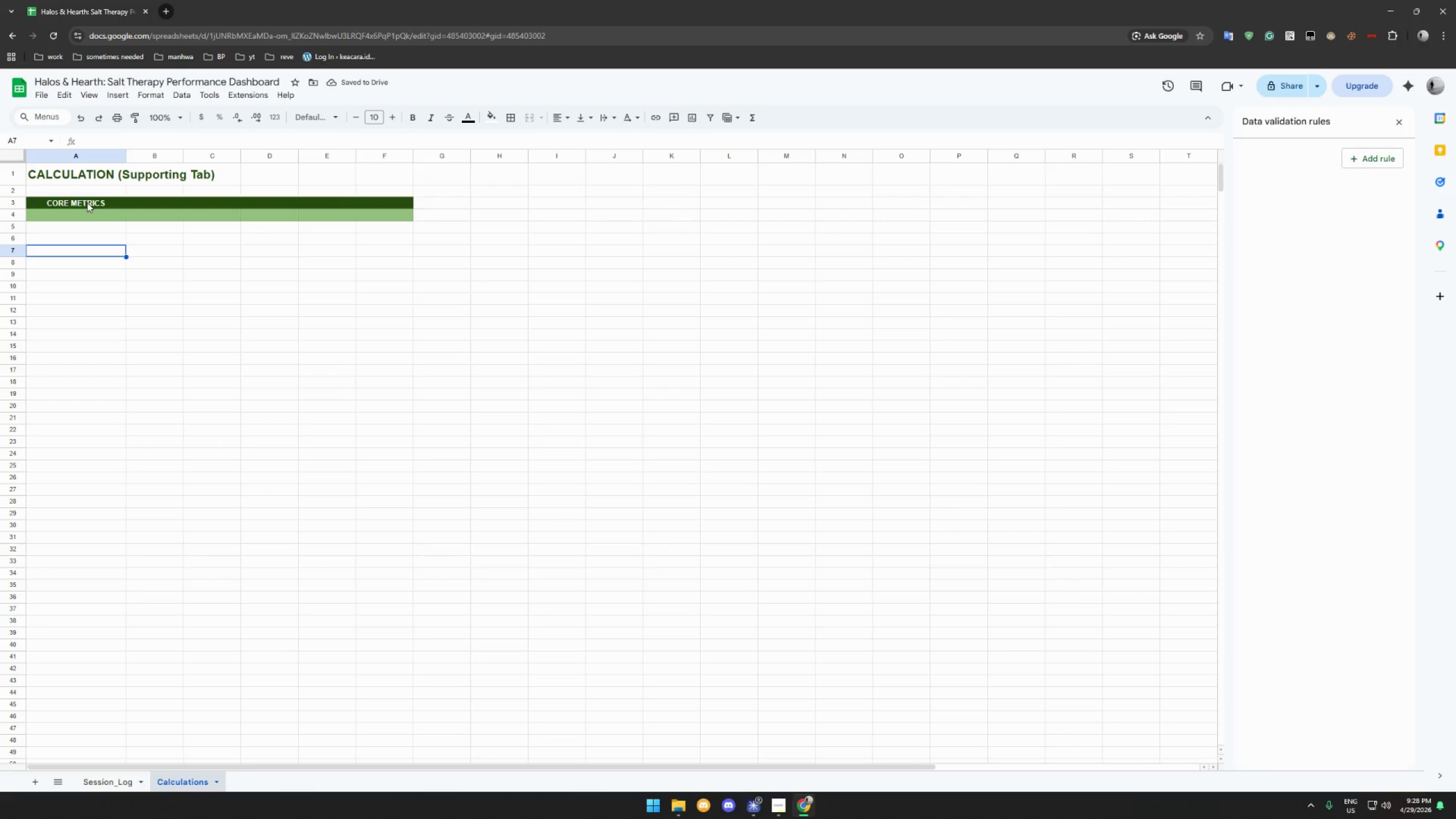 
left_click([77, 217])
 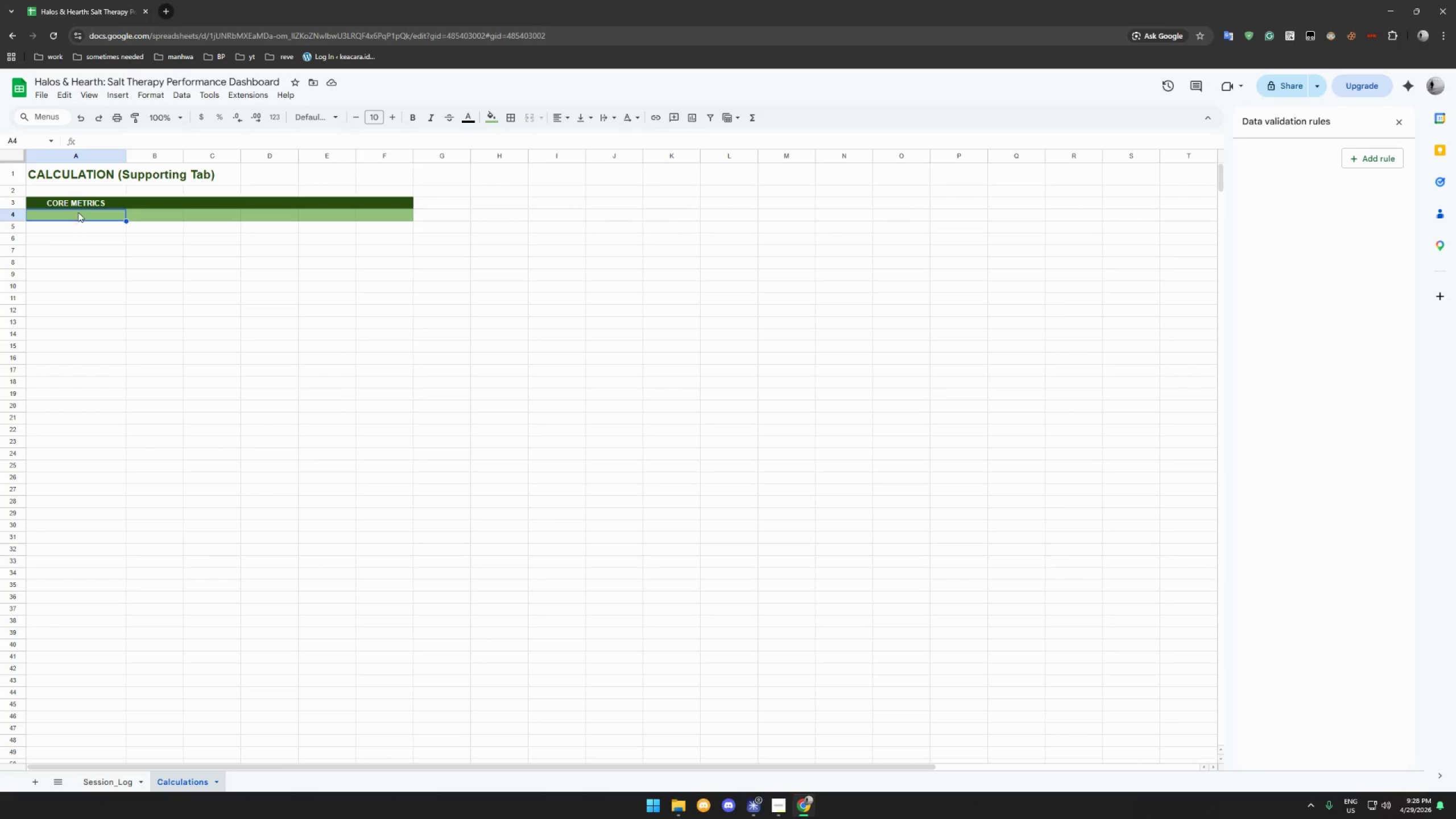 
left_click_drag(start_coordinate=[78, 204], to_coordinate=[404, 199])
 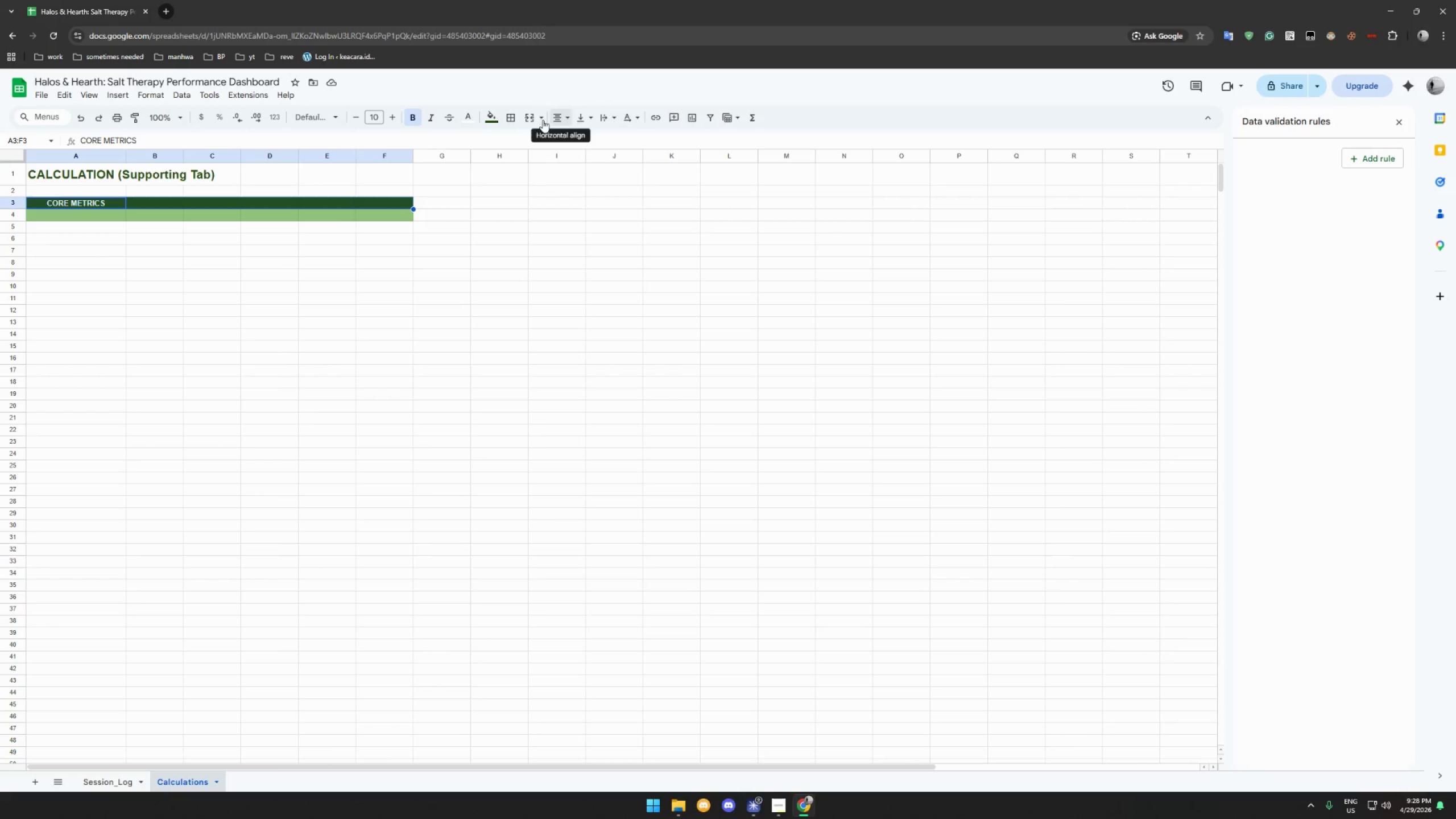 
left_click([538, 117])
 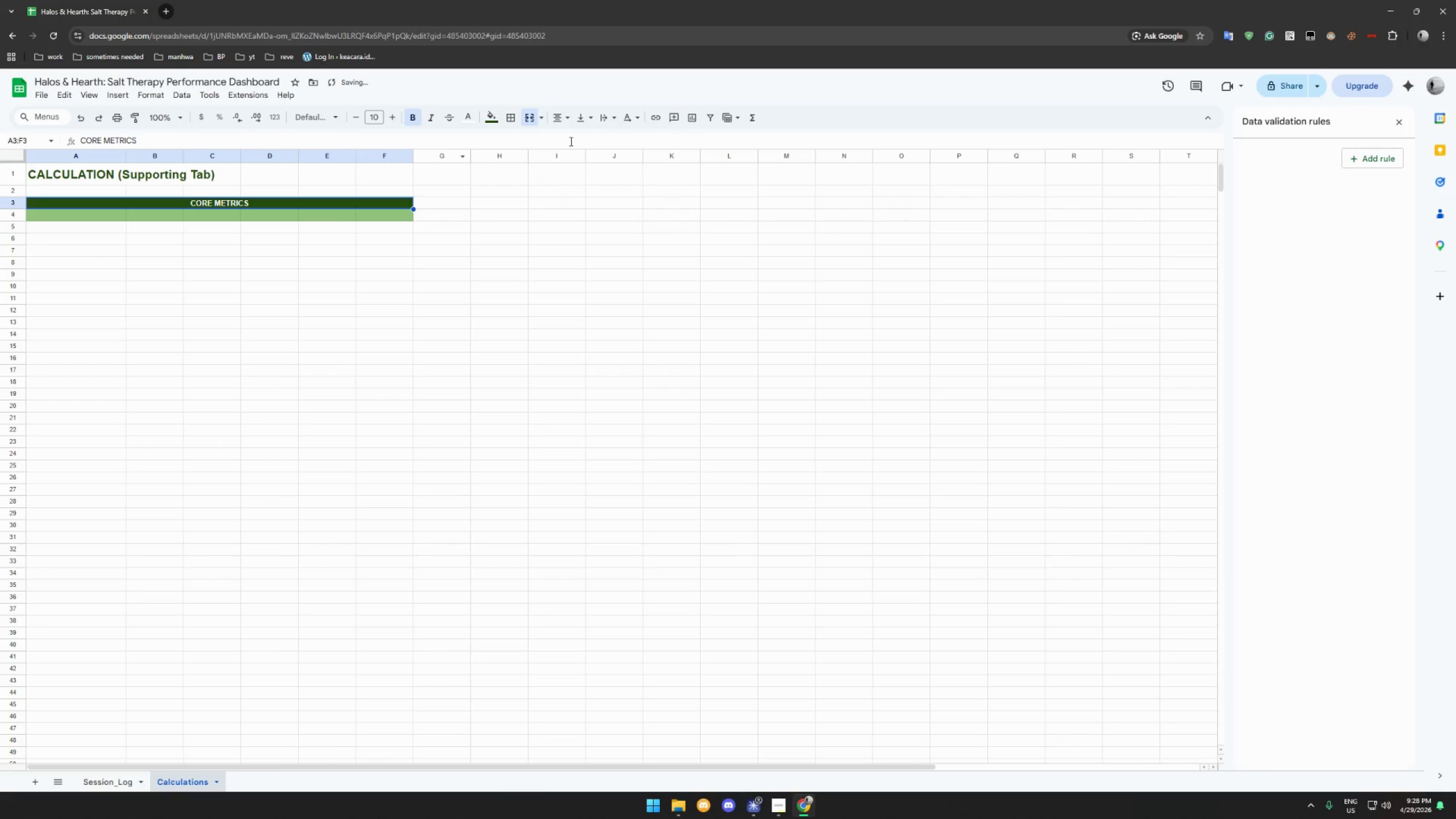 
double_click([577, 139])
 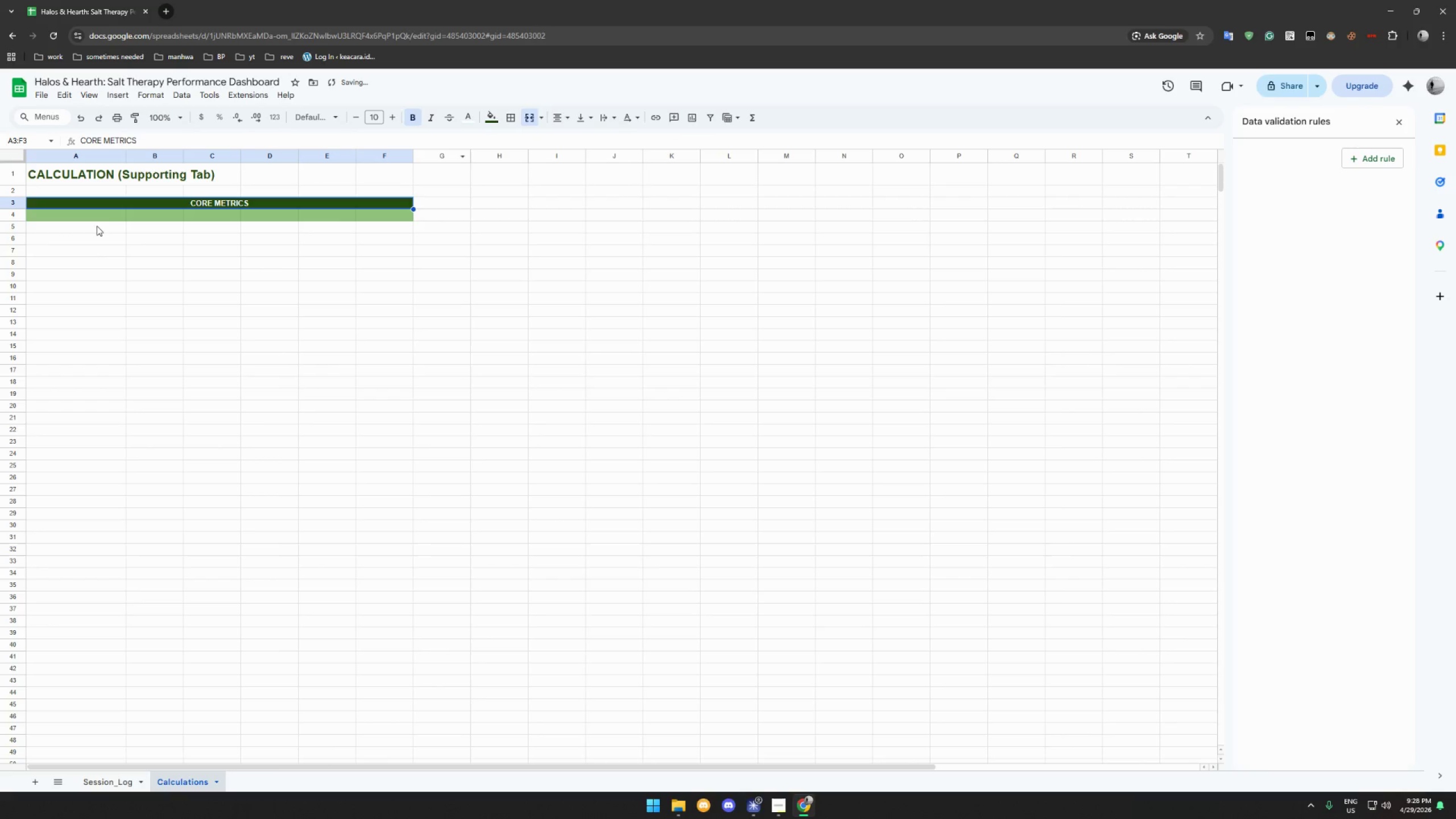 
left_click([96, 234])
 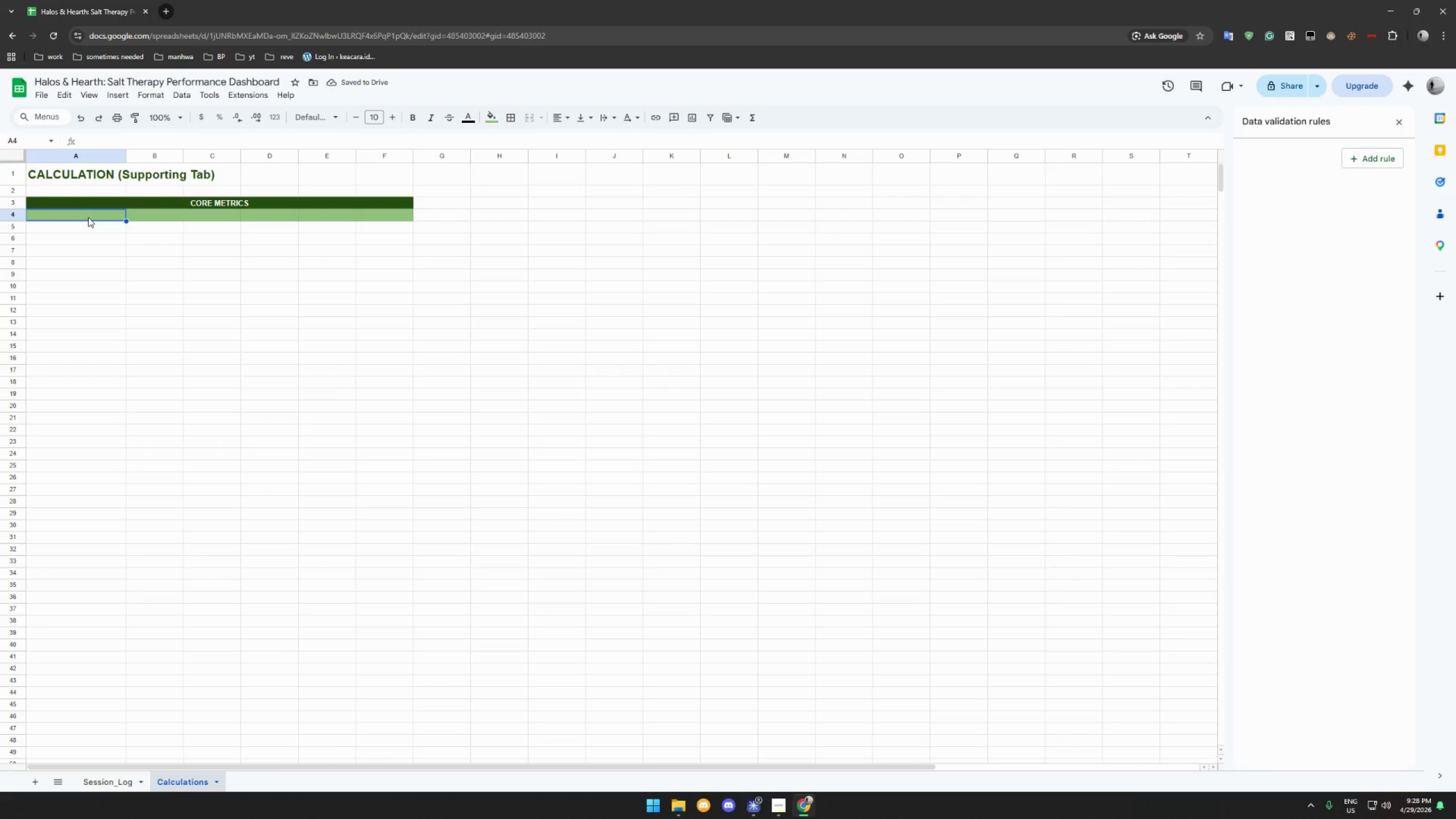 
type(Metric)
key(Tab)
type(Value)
key(Tab)
 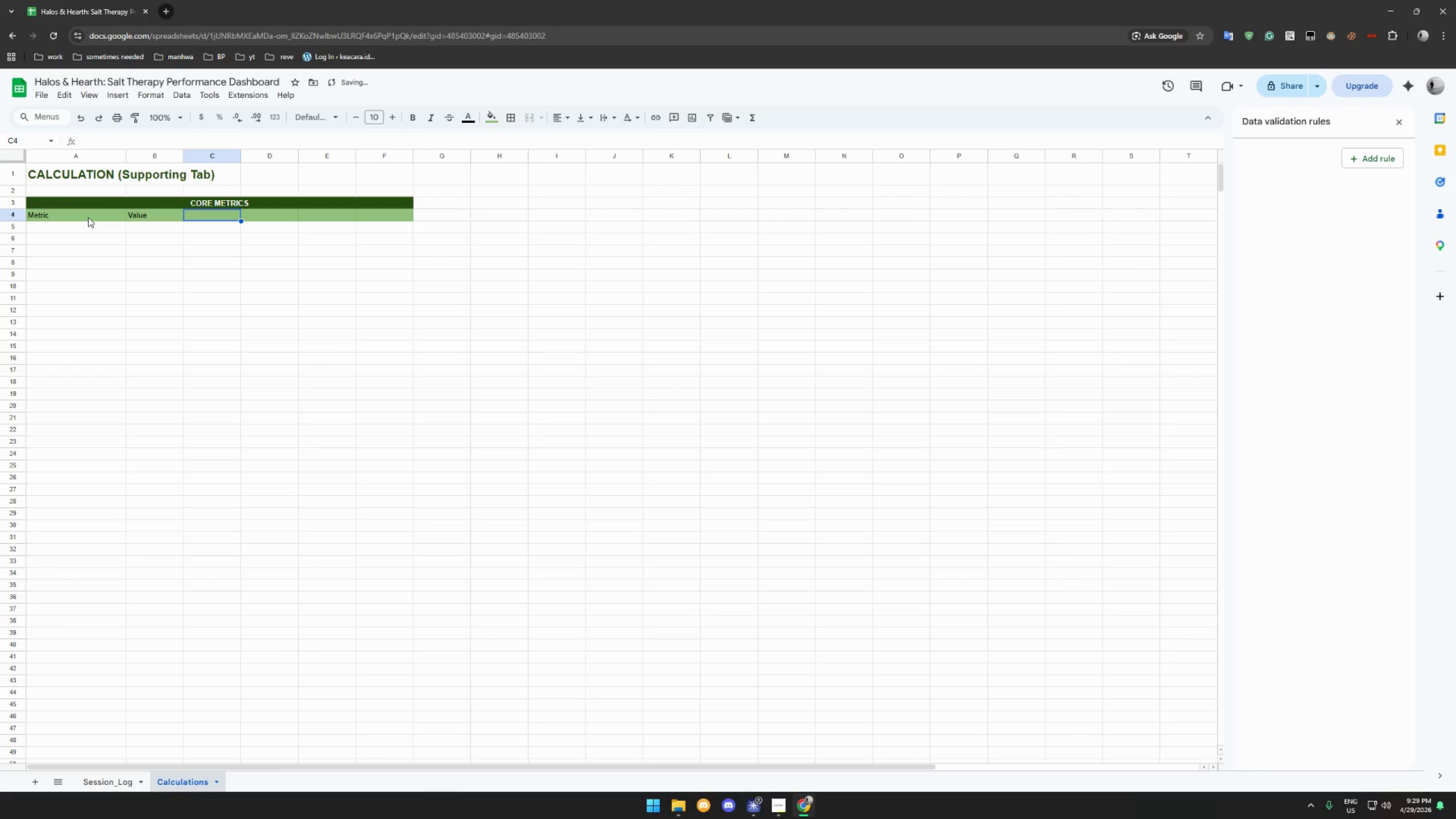 
left_click_drag(start_coordinate=[72, 217], to_coordinate=[396, 214])
 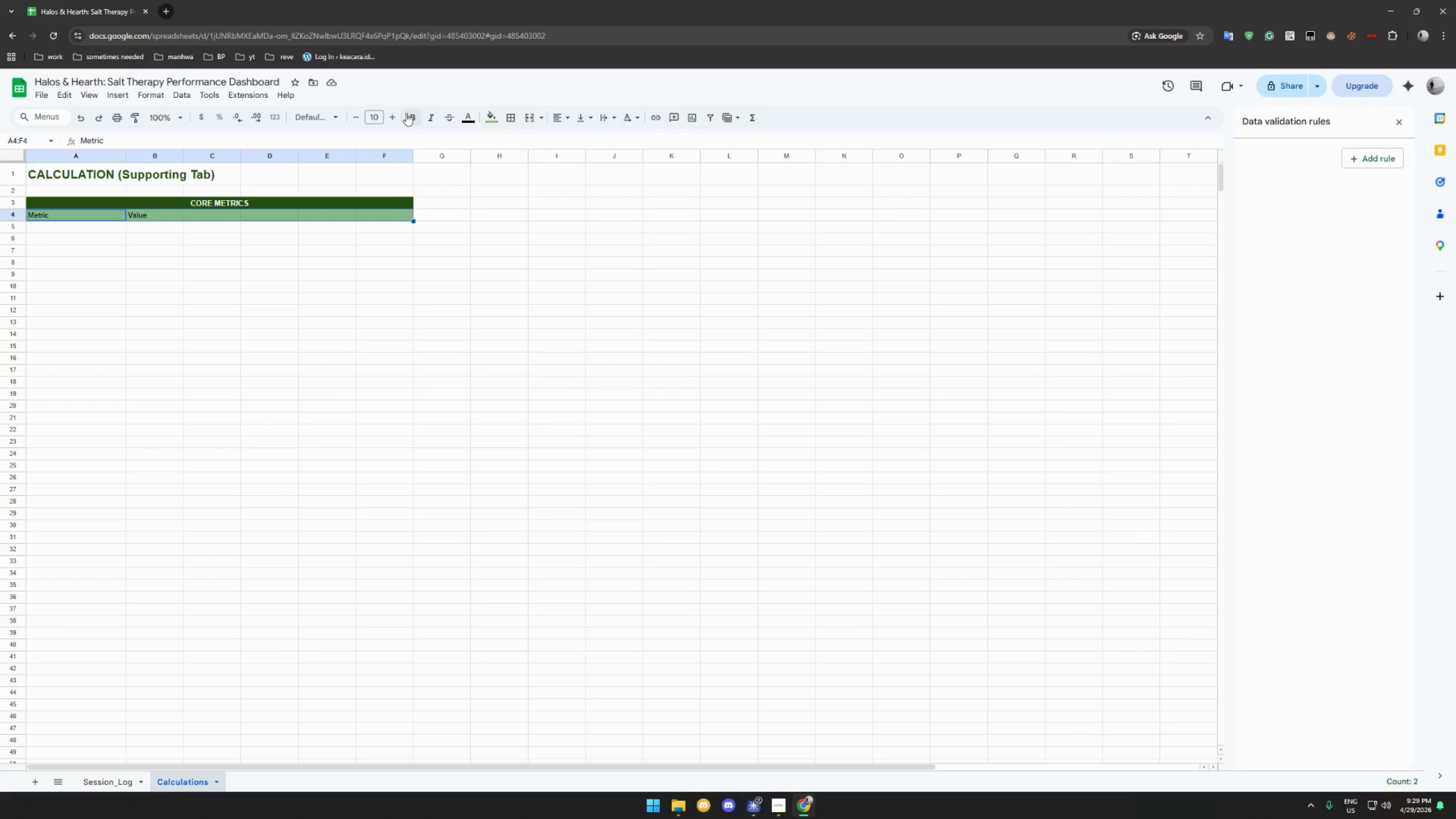 
left_click([410, 113])
 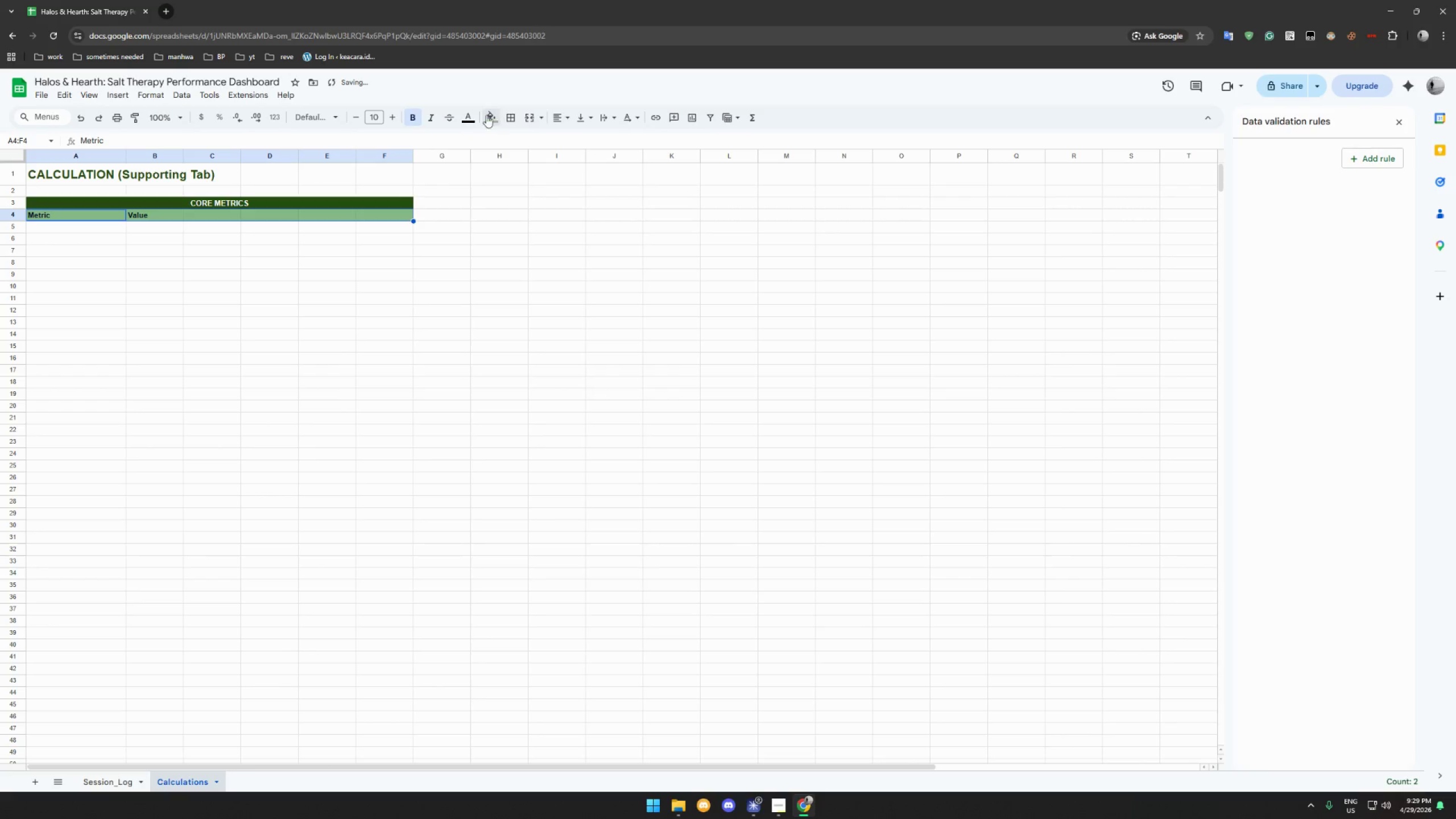 
left_click([470, 117])
 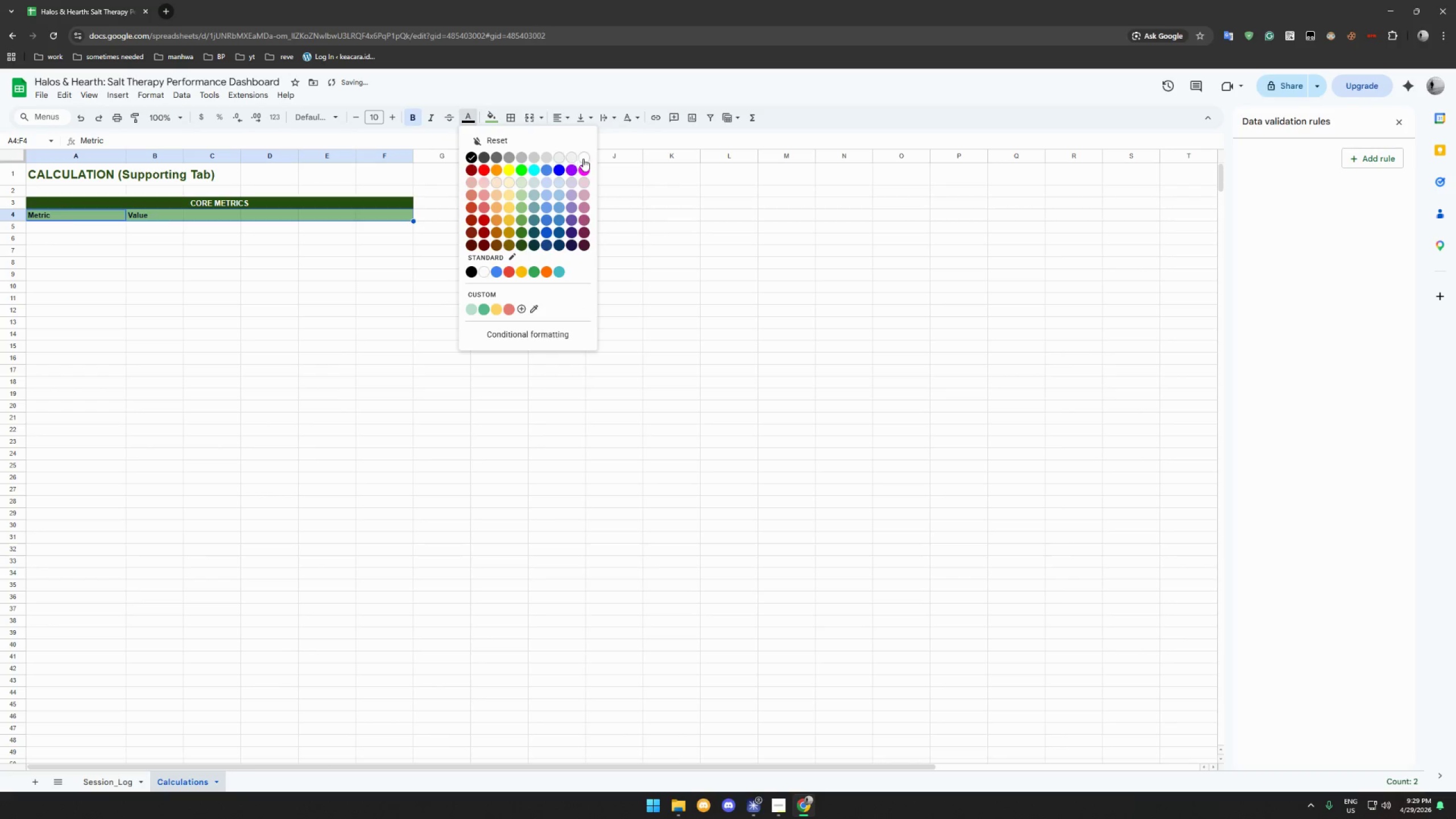 
left_click([585, 157])
 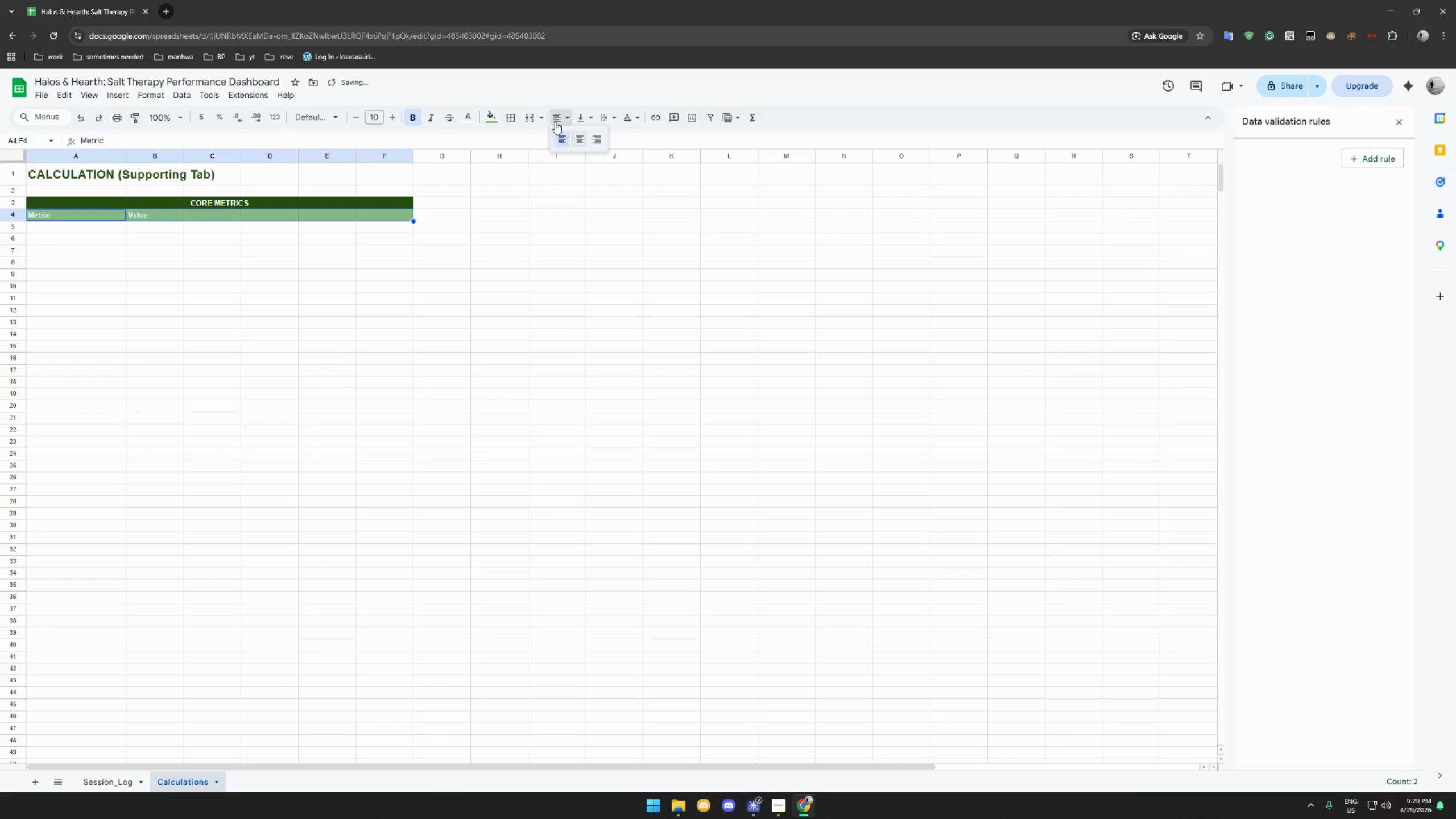 
double_click([577, 137])
 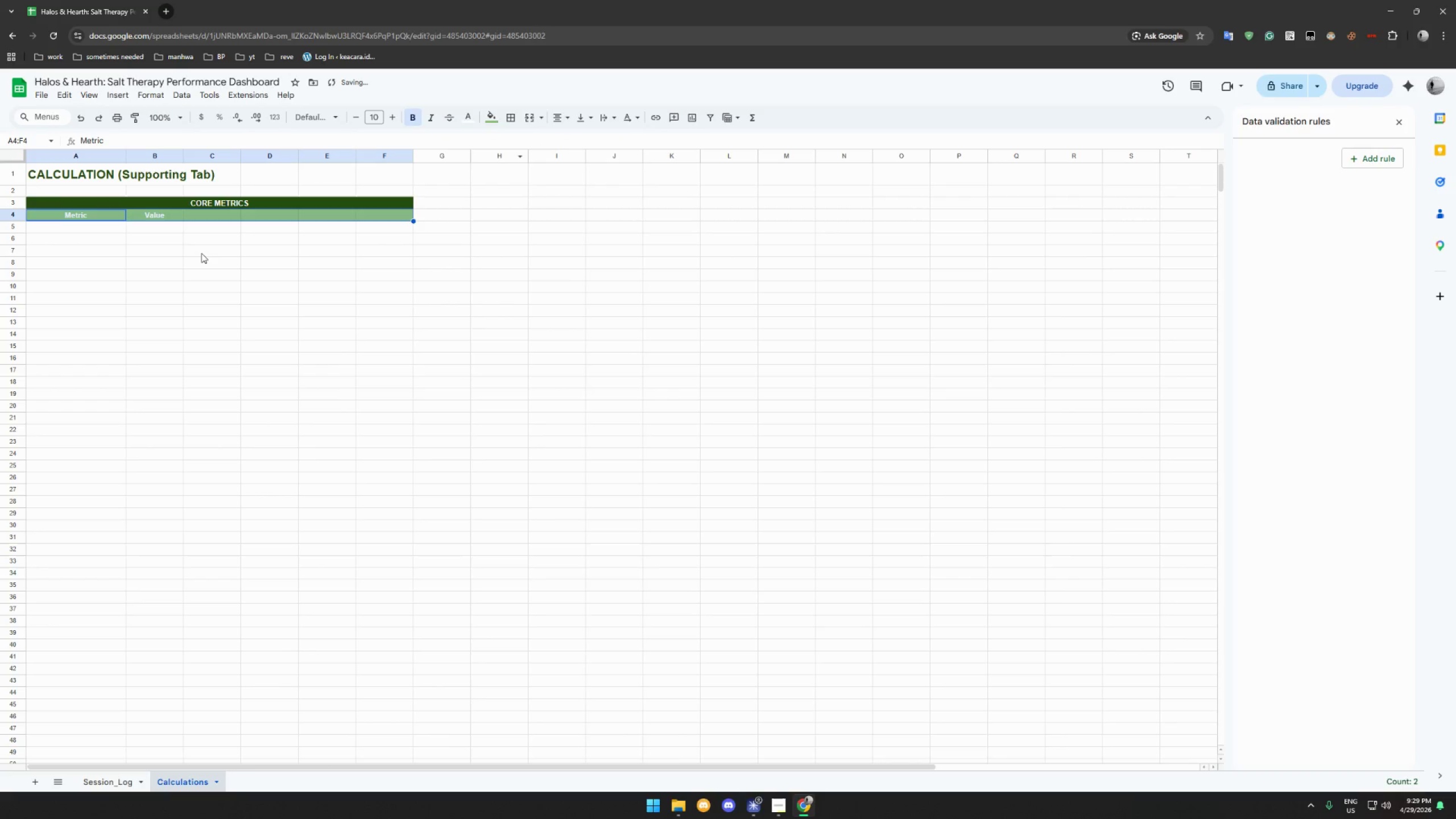 
left_click([187, 239])
 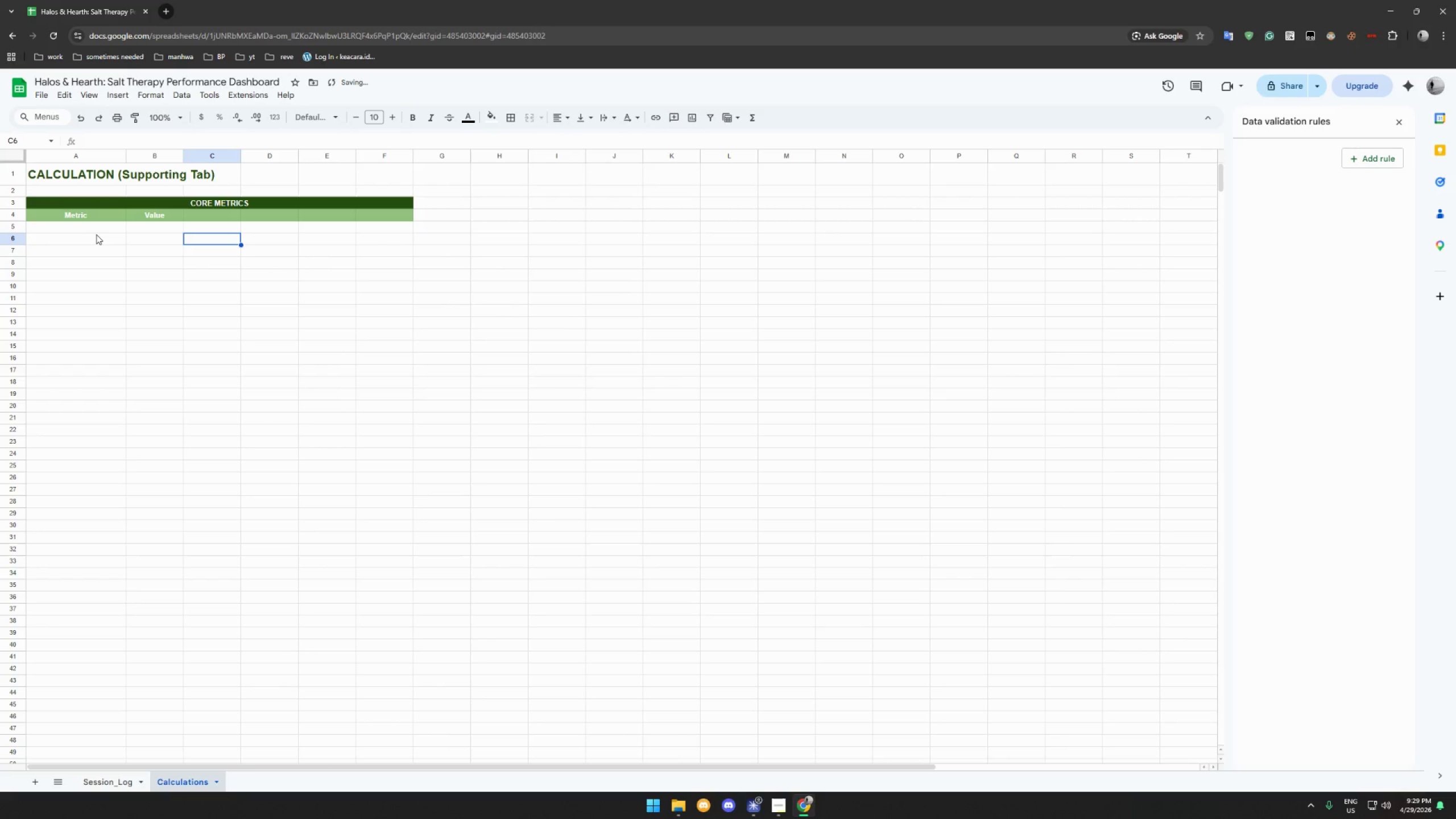 
left_click([95, 233])
 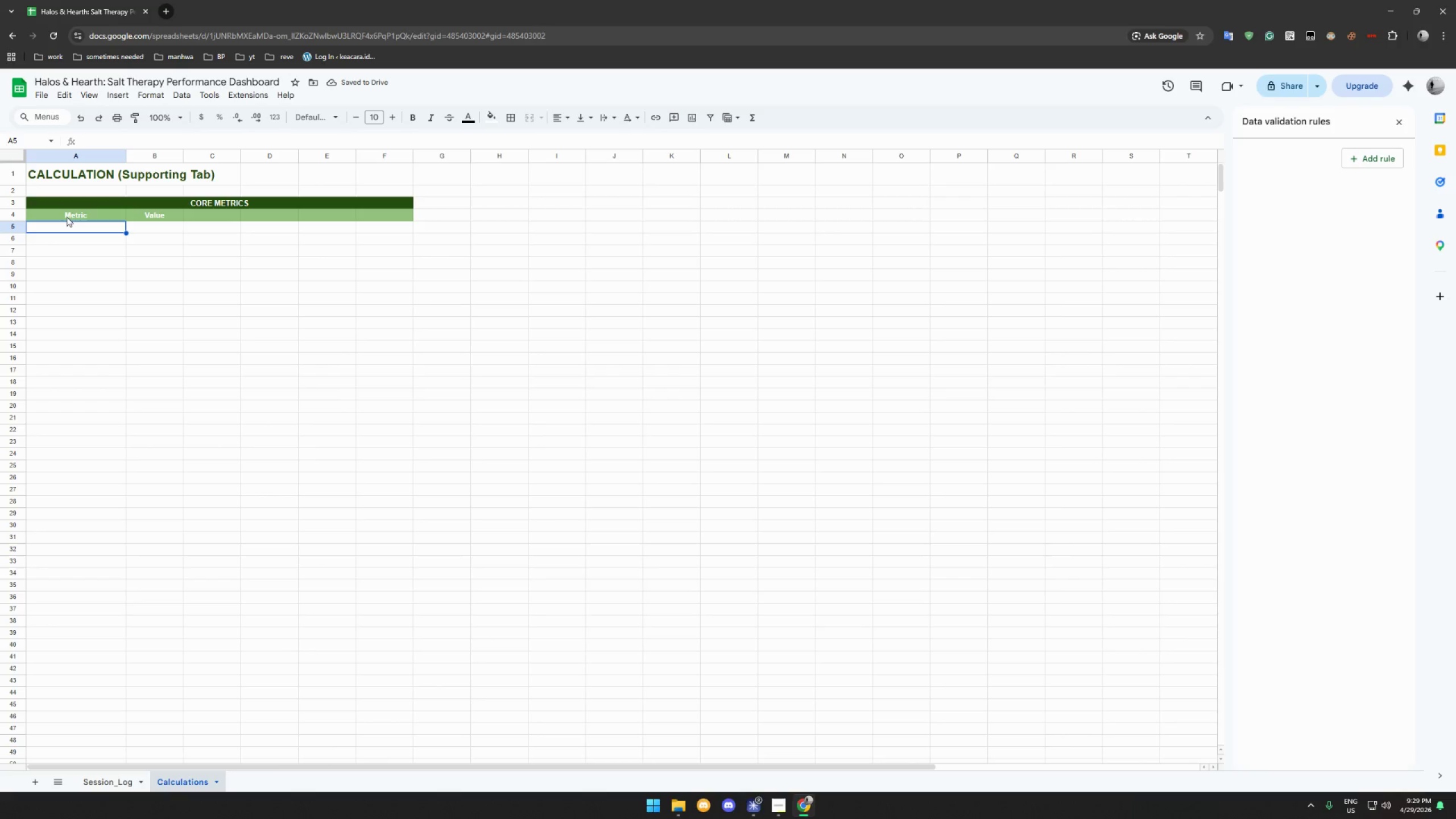 
left_click_drag(start_coordinate=[71, 214], to_coordinate=[388, 213])
 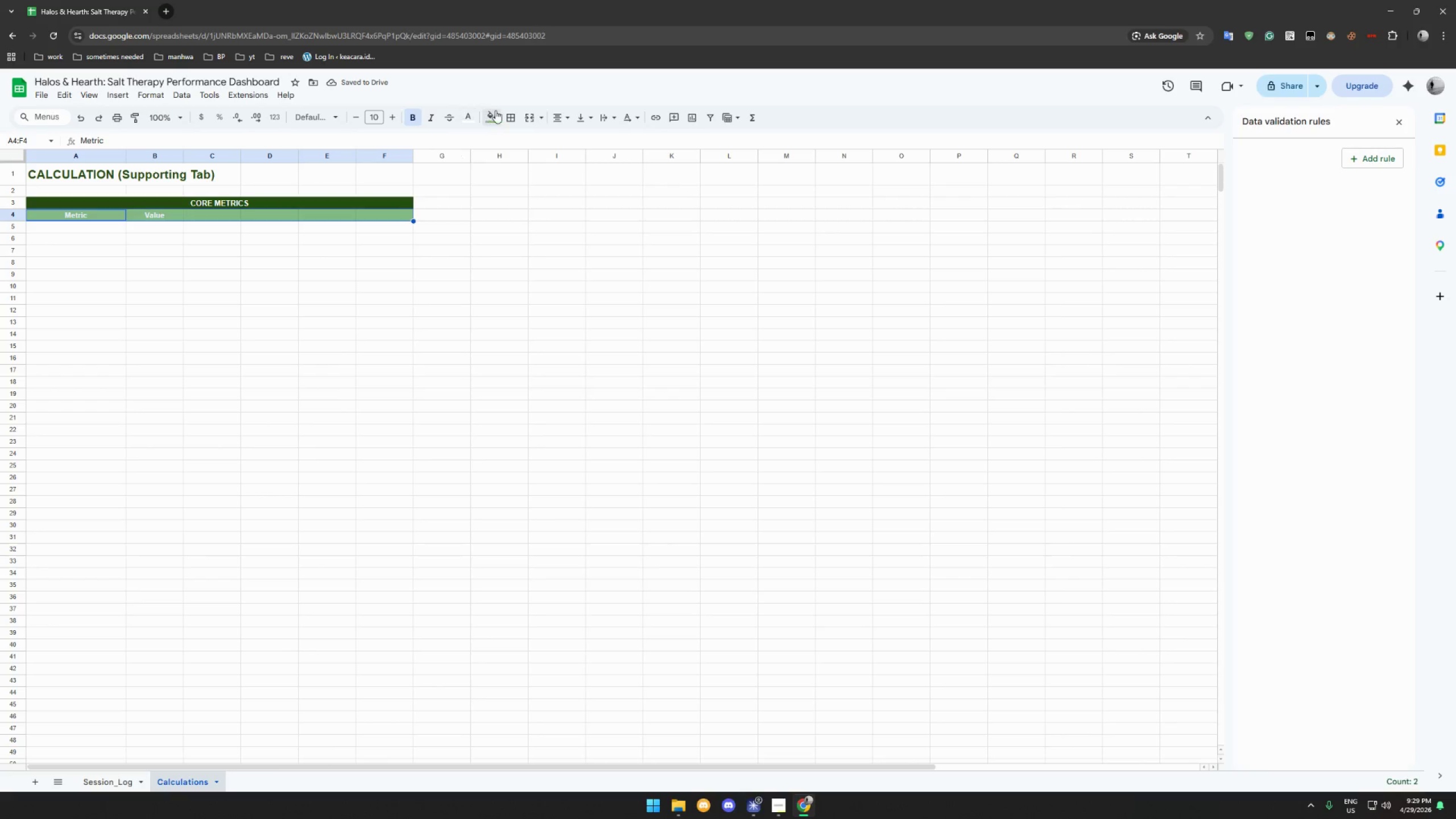 
left_click([495, 110])
 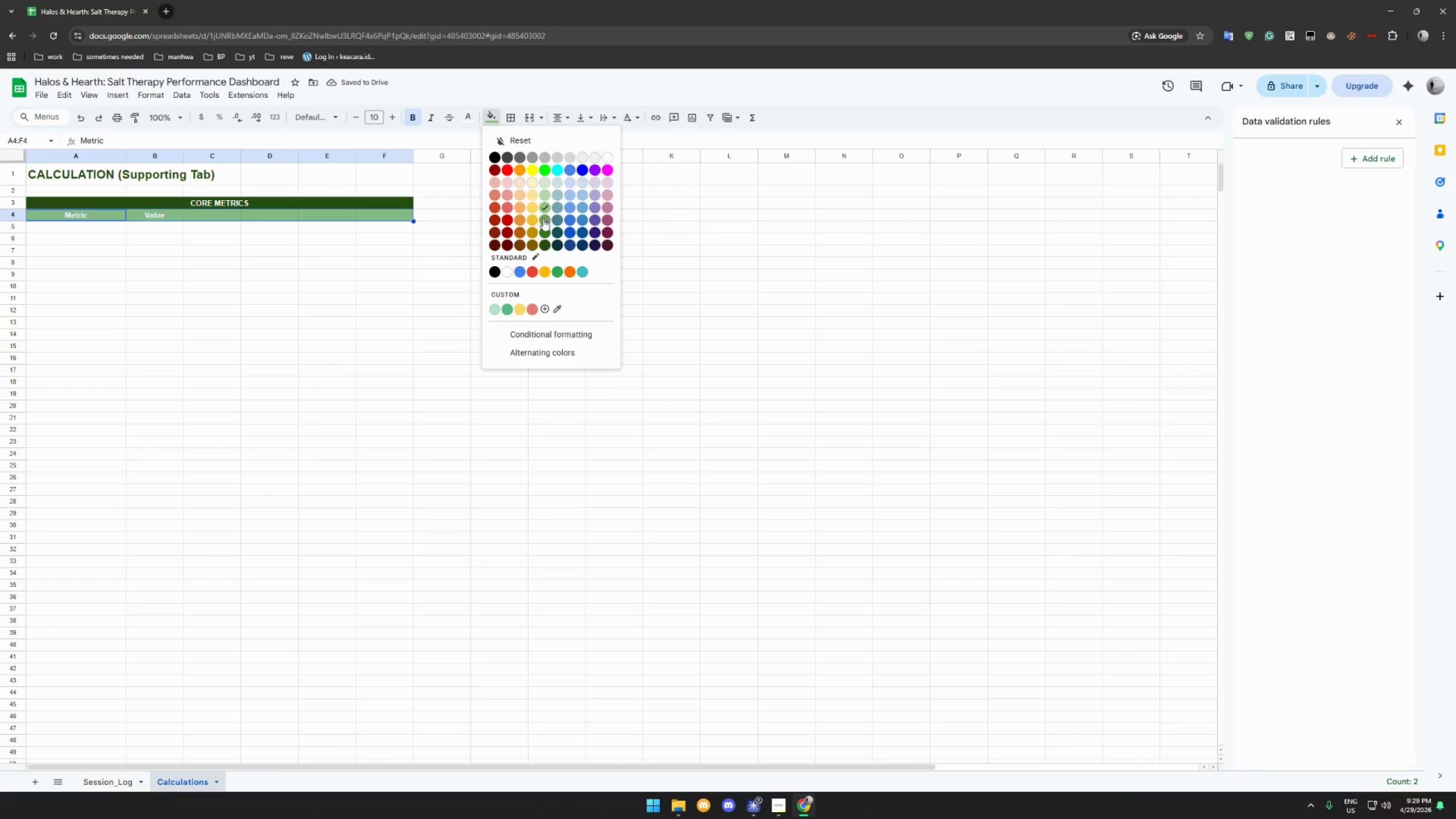 
left_click([543, 219])
 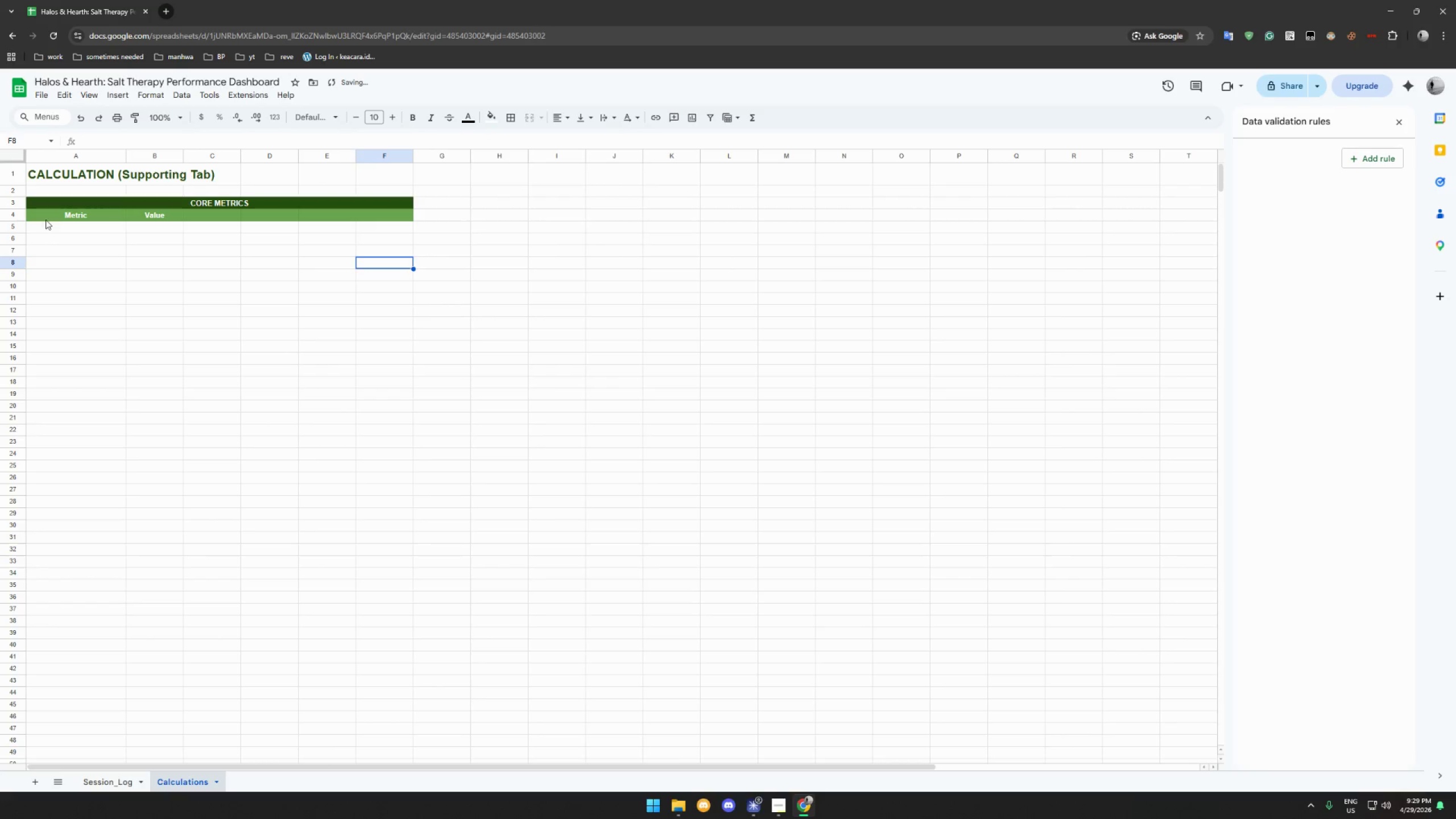 
left_click_drag(start_coordinate=[67, 219], to_coordinate=[398, 214])
 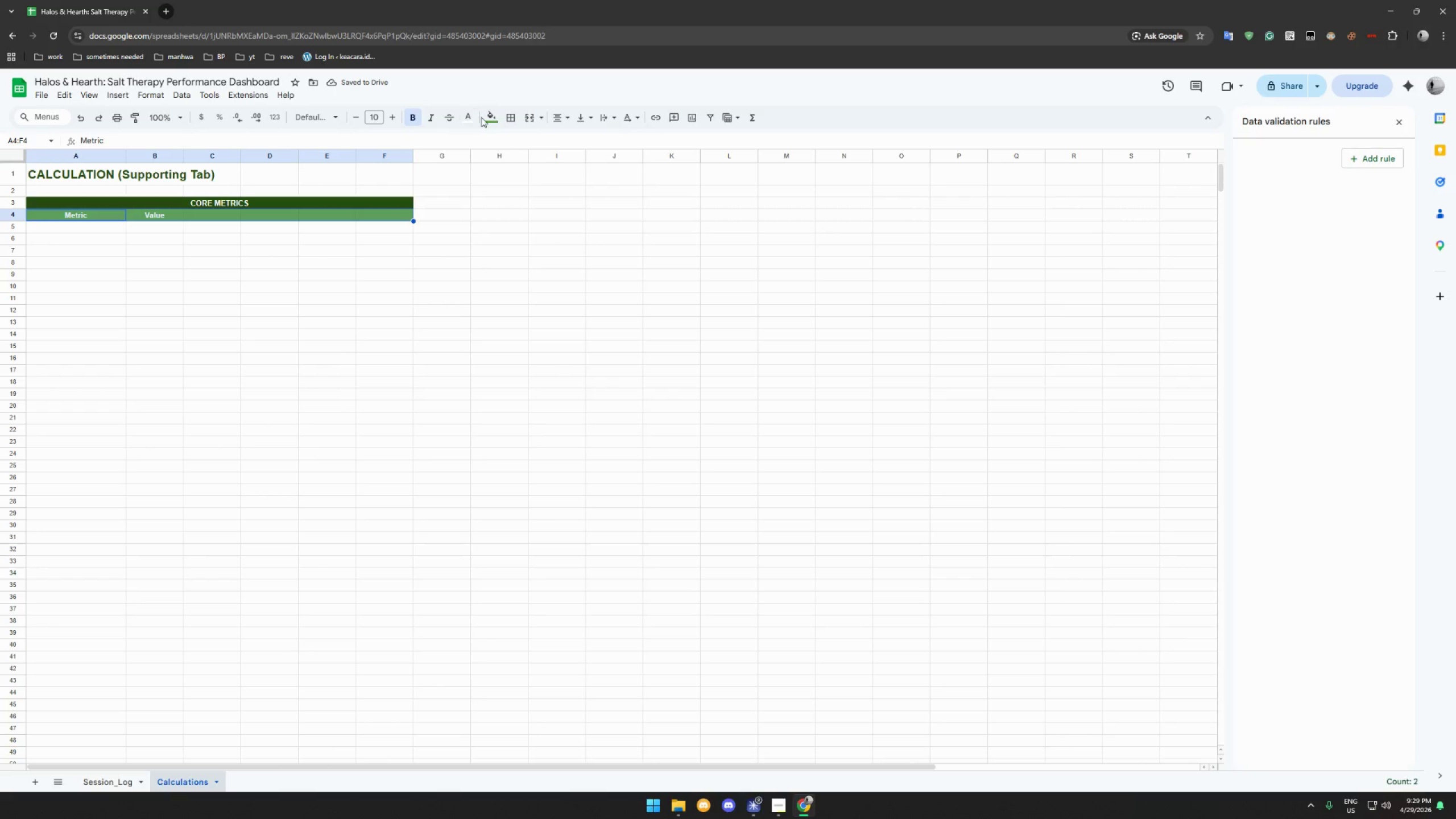 
left_click([486, 117])
 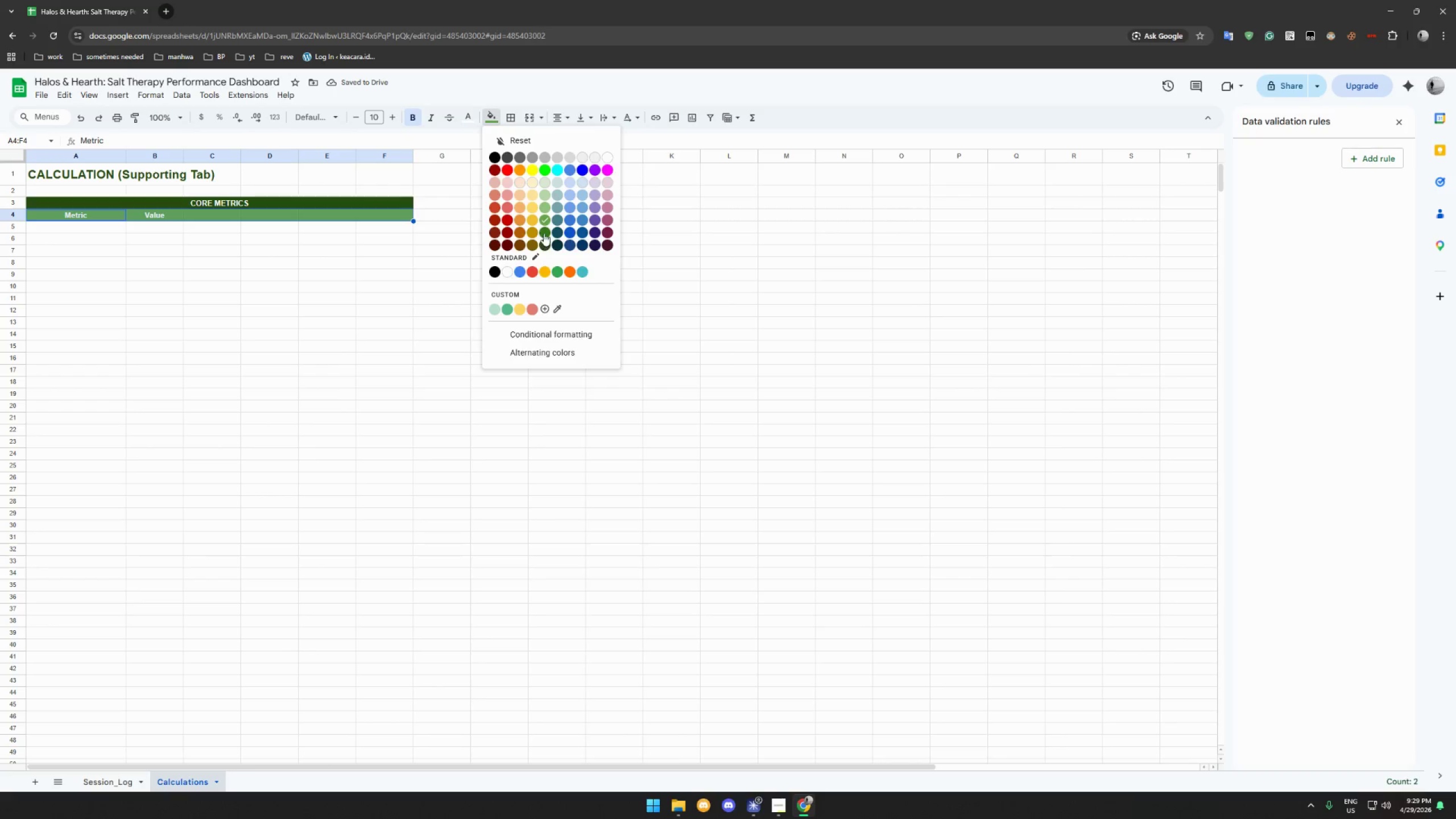 
double_click([346, 259])
 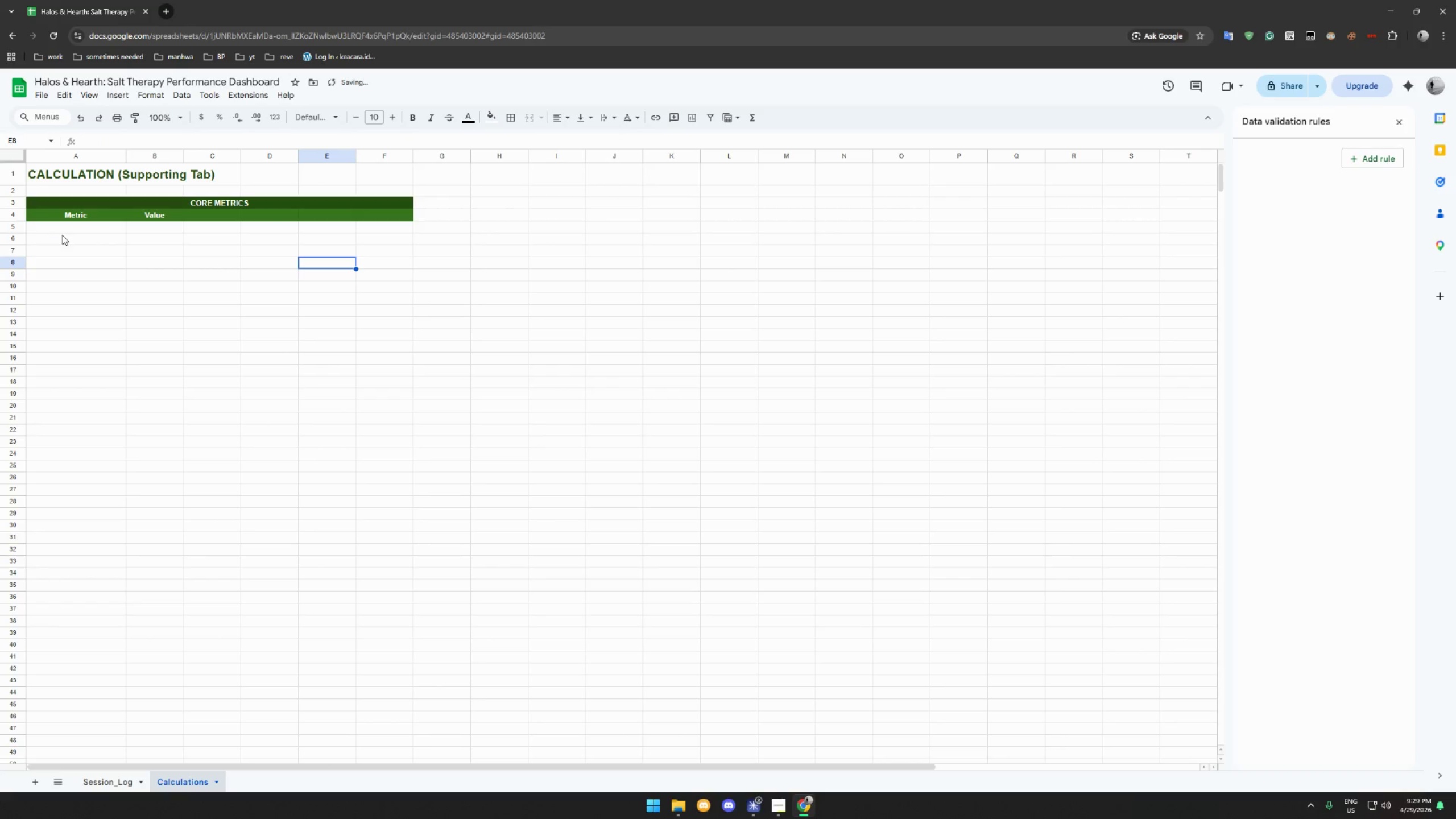 
left_click([68, 233])
 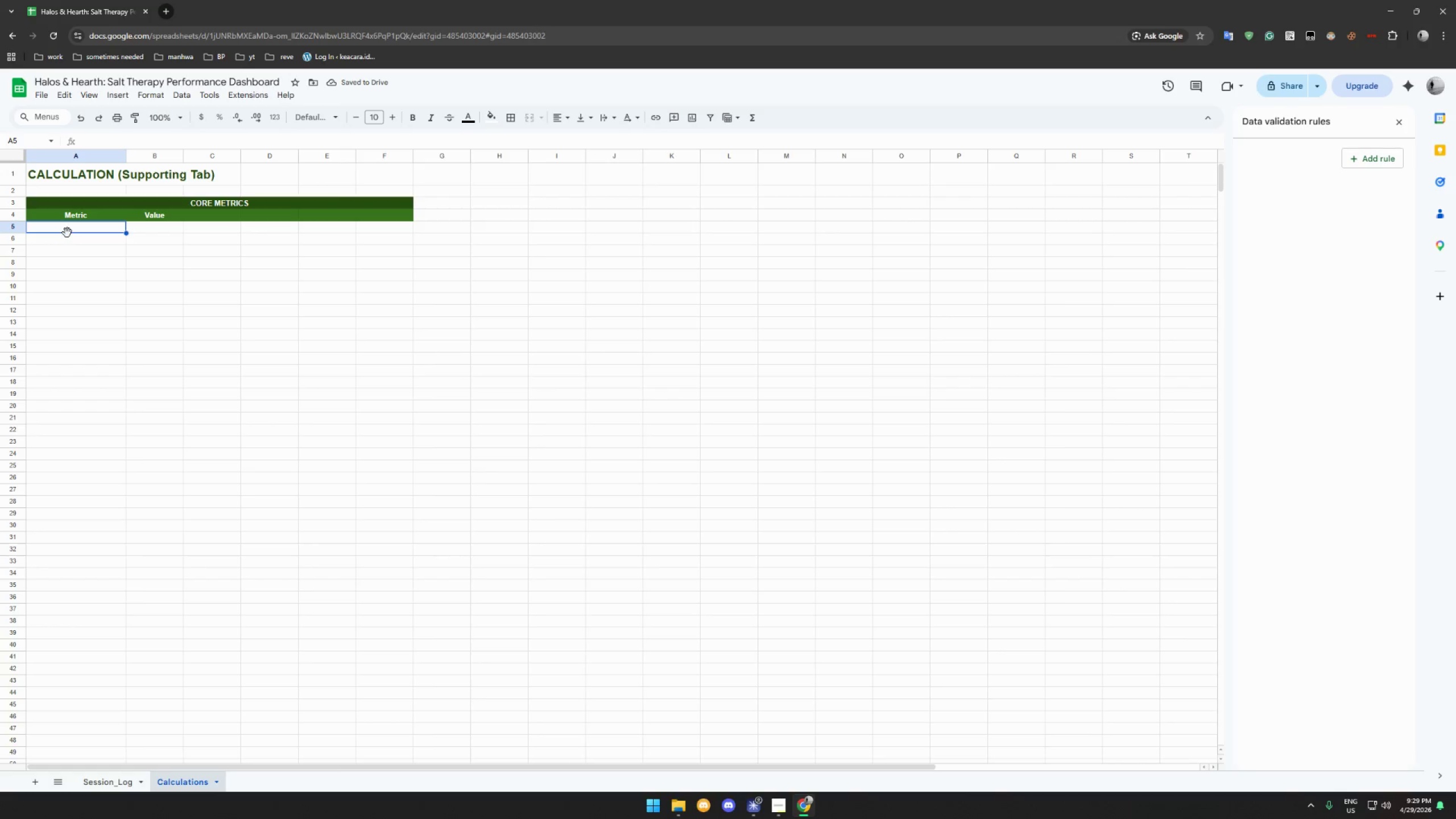 
type(tO)
key(Backspace)
key(Backspace)
type(Total Revenue)
 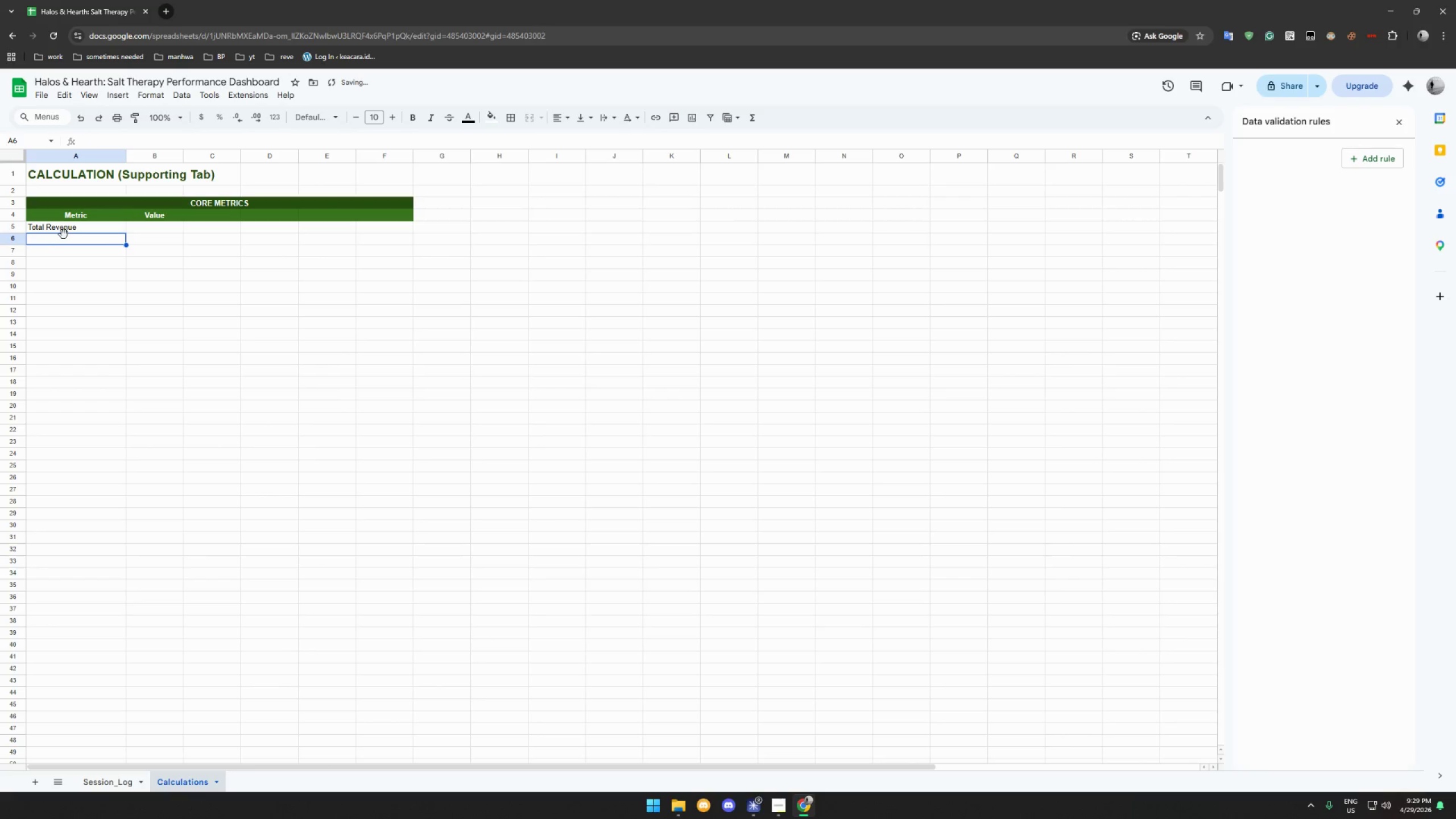 
 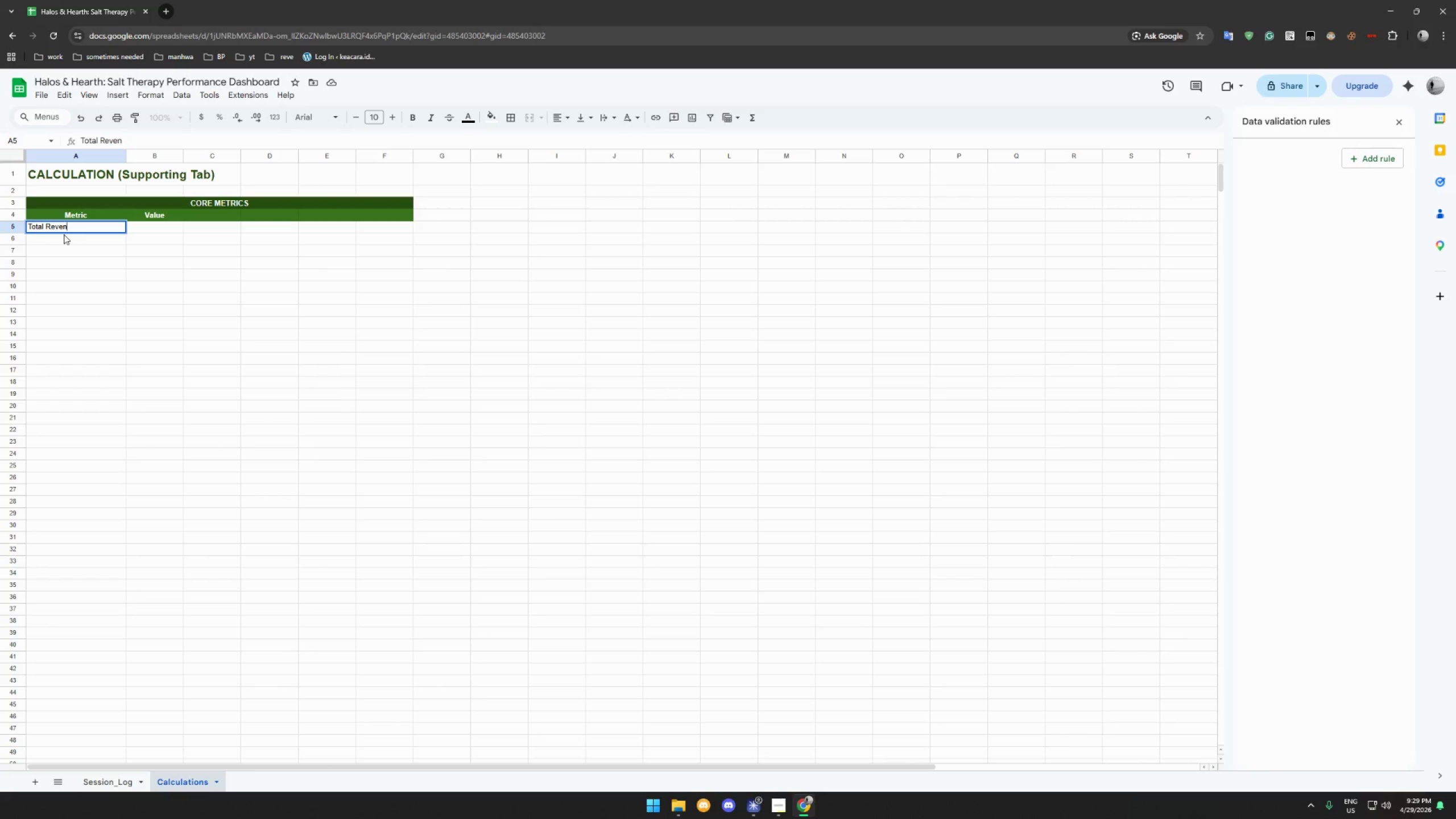 
key(Enter)
 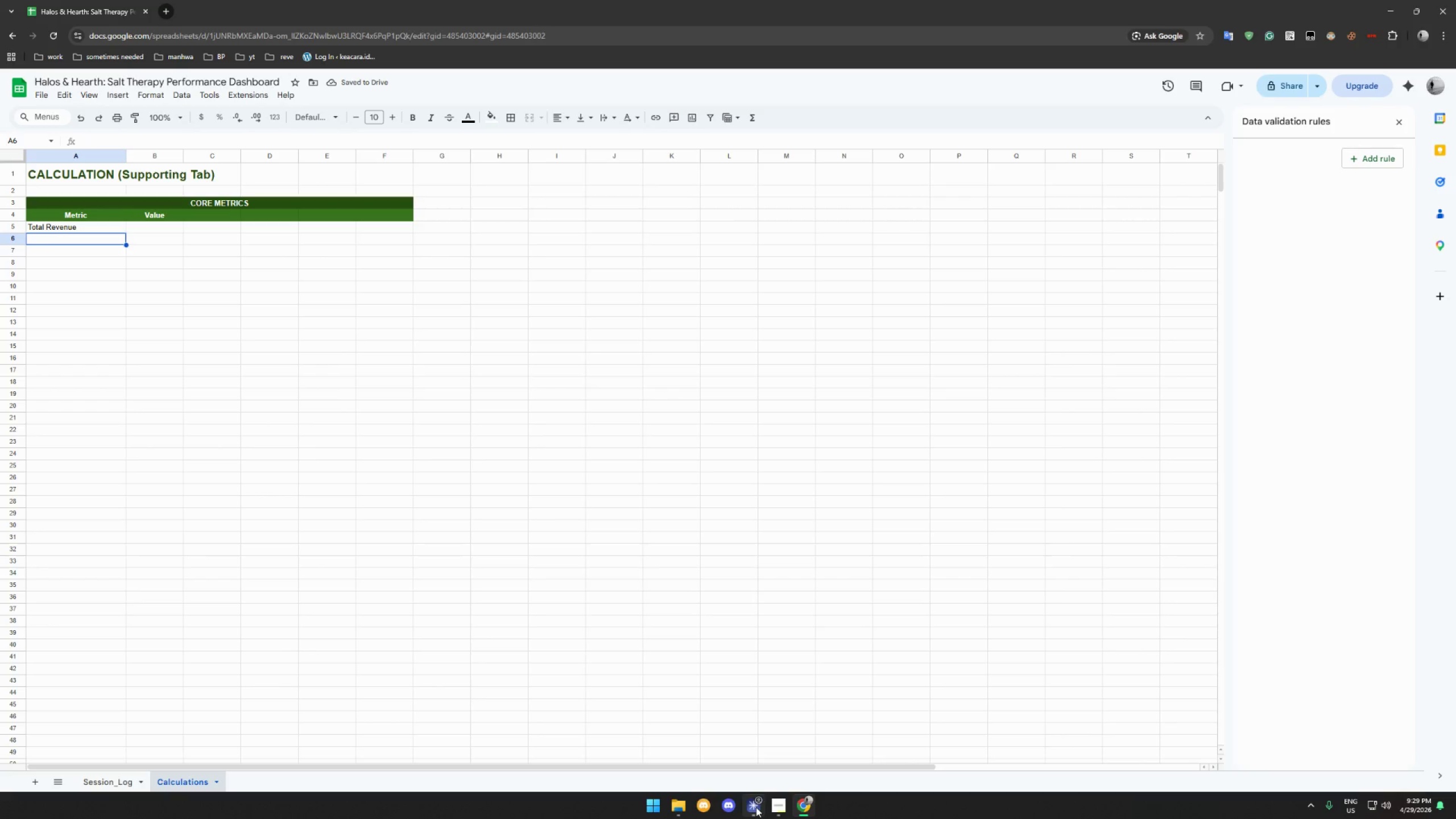 
left_click([781, 802])